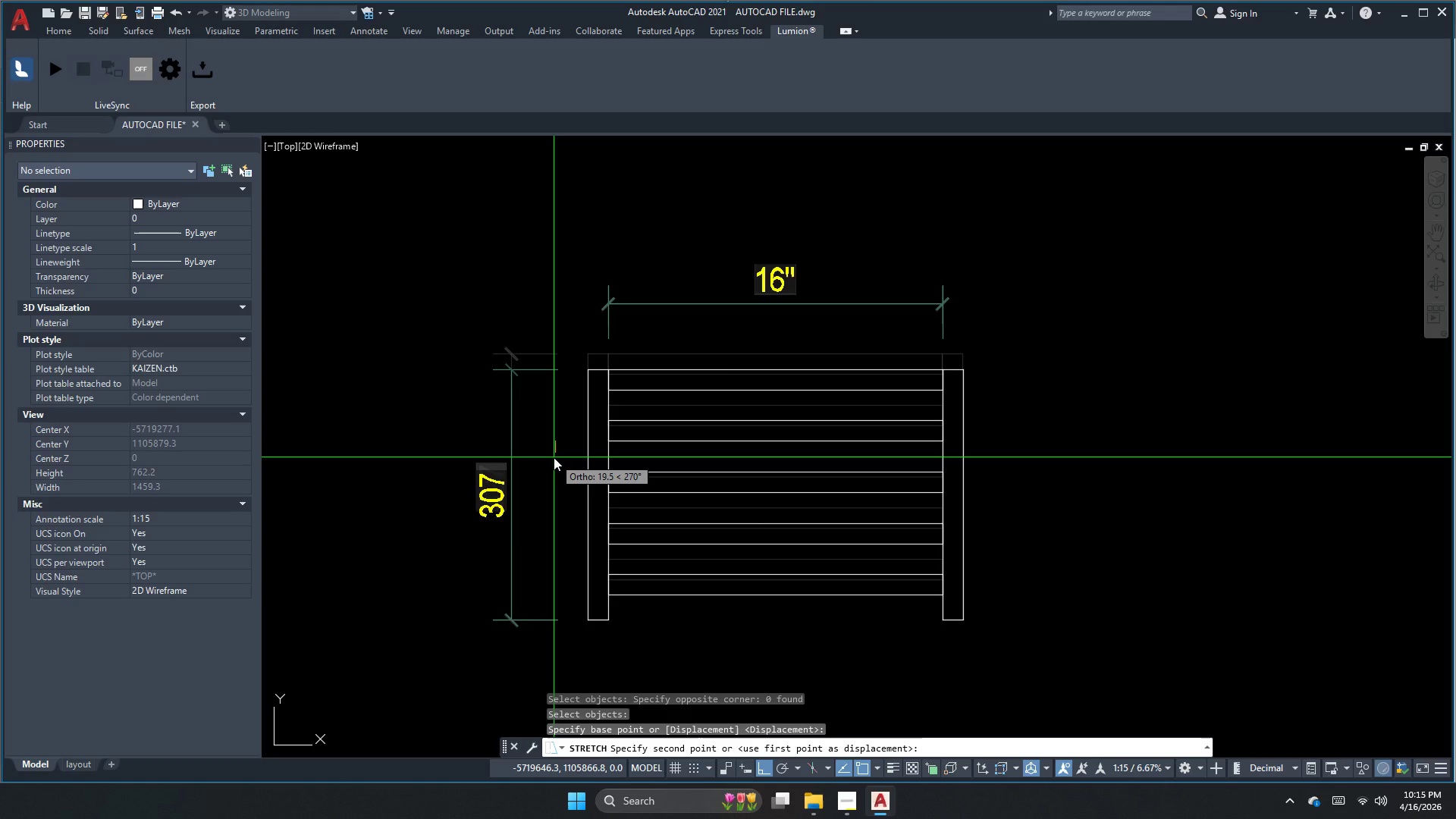 
key(Numpad5)
 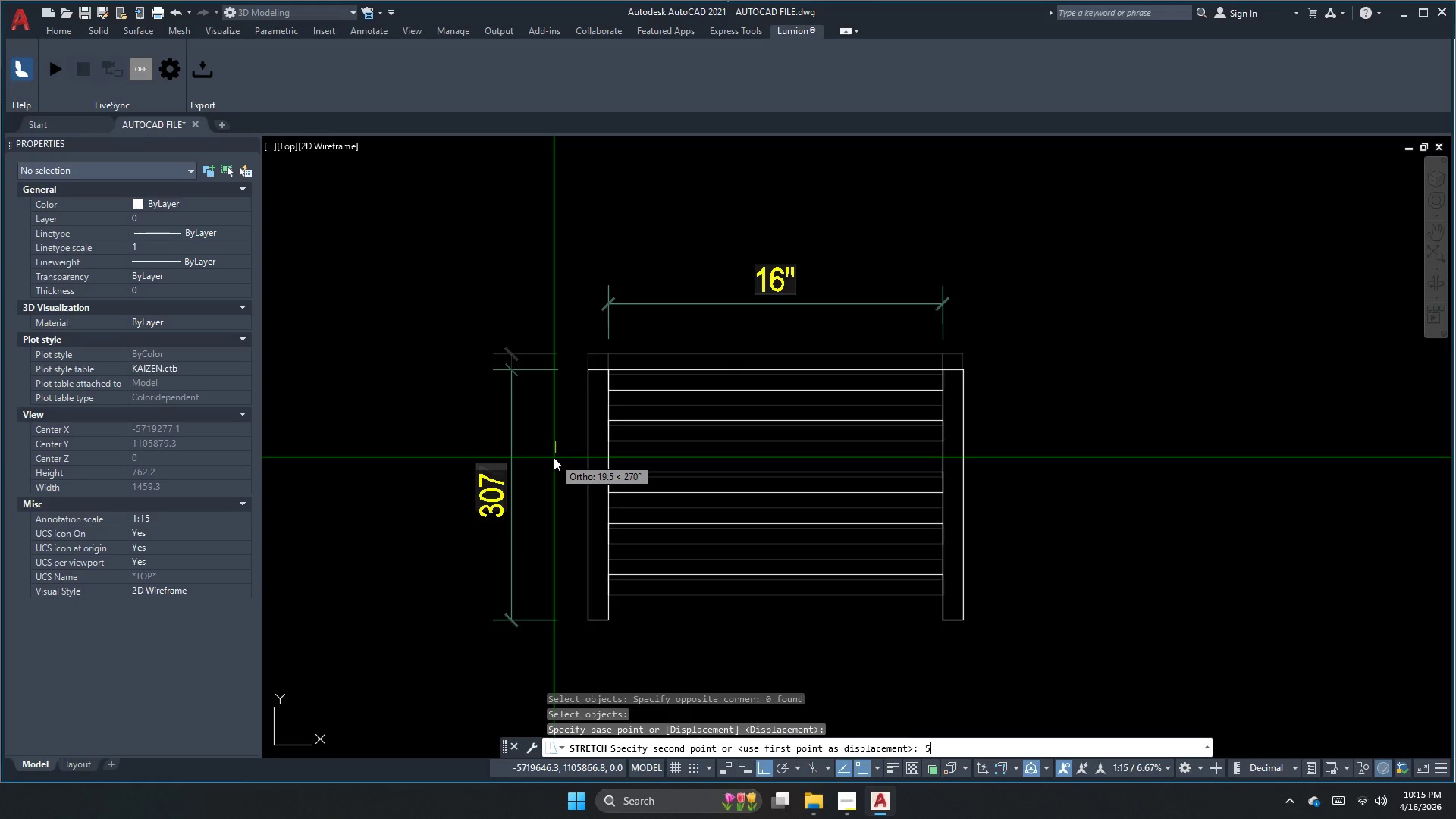 
key(NumpadEnter)
 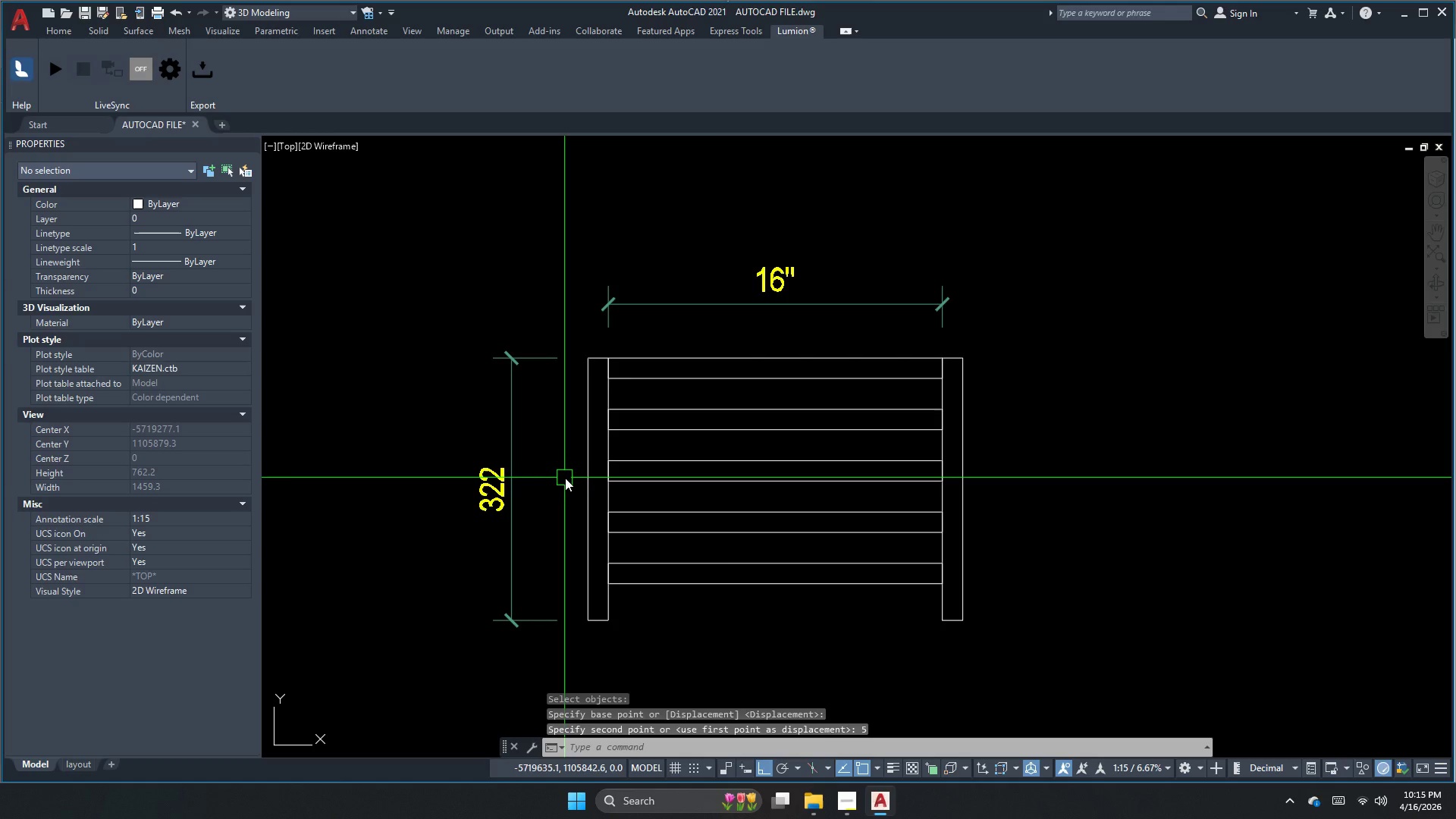 
key(Escape)
key(Escape)
type(dli )
key(Escape)
 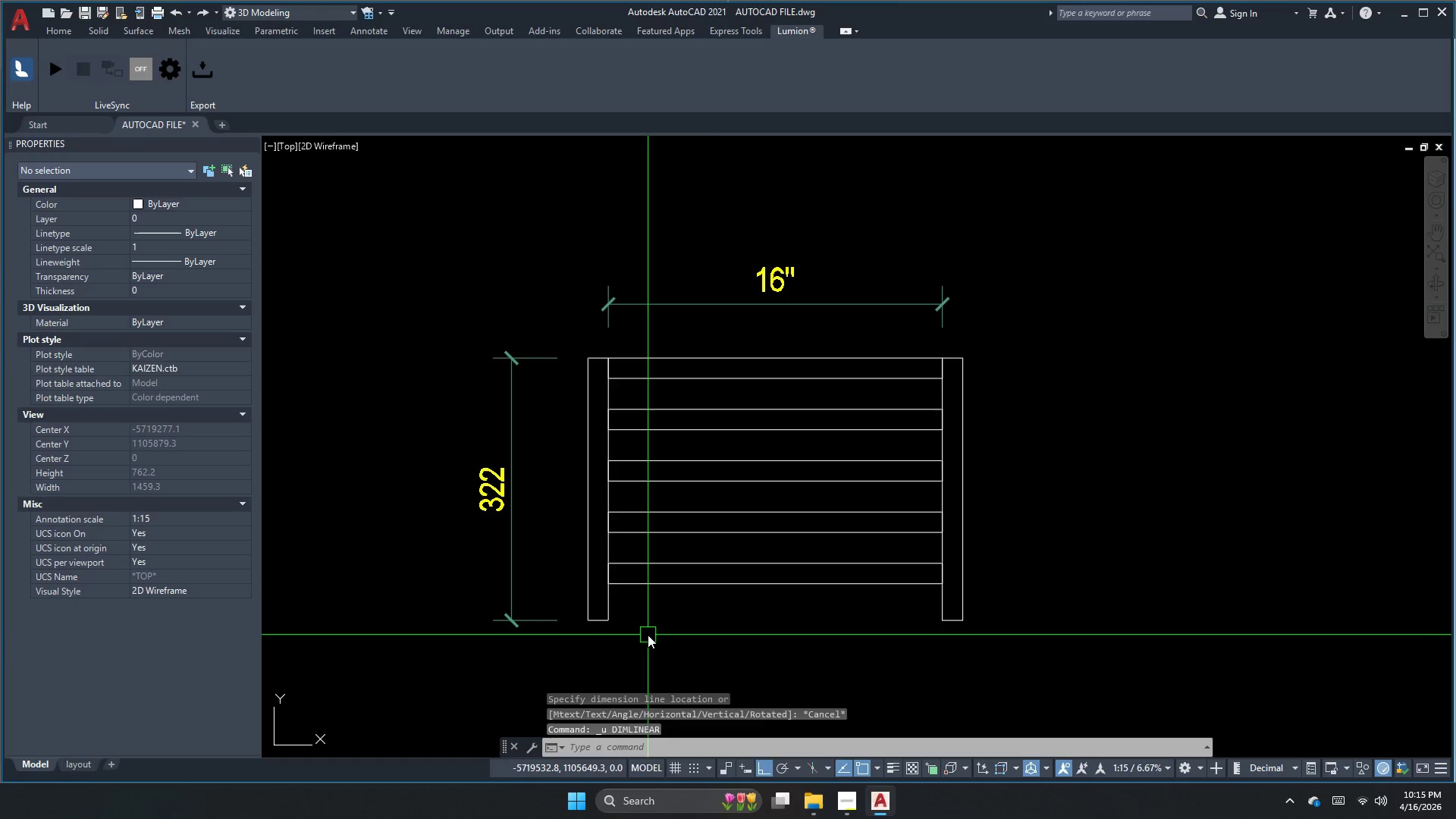 
left_click_drag(start_coordinate=[611, 586], to_coordinate=[610, 597])
 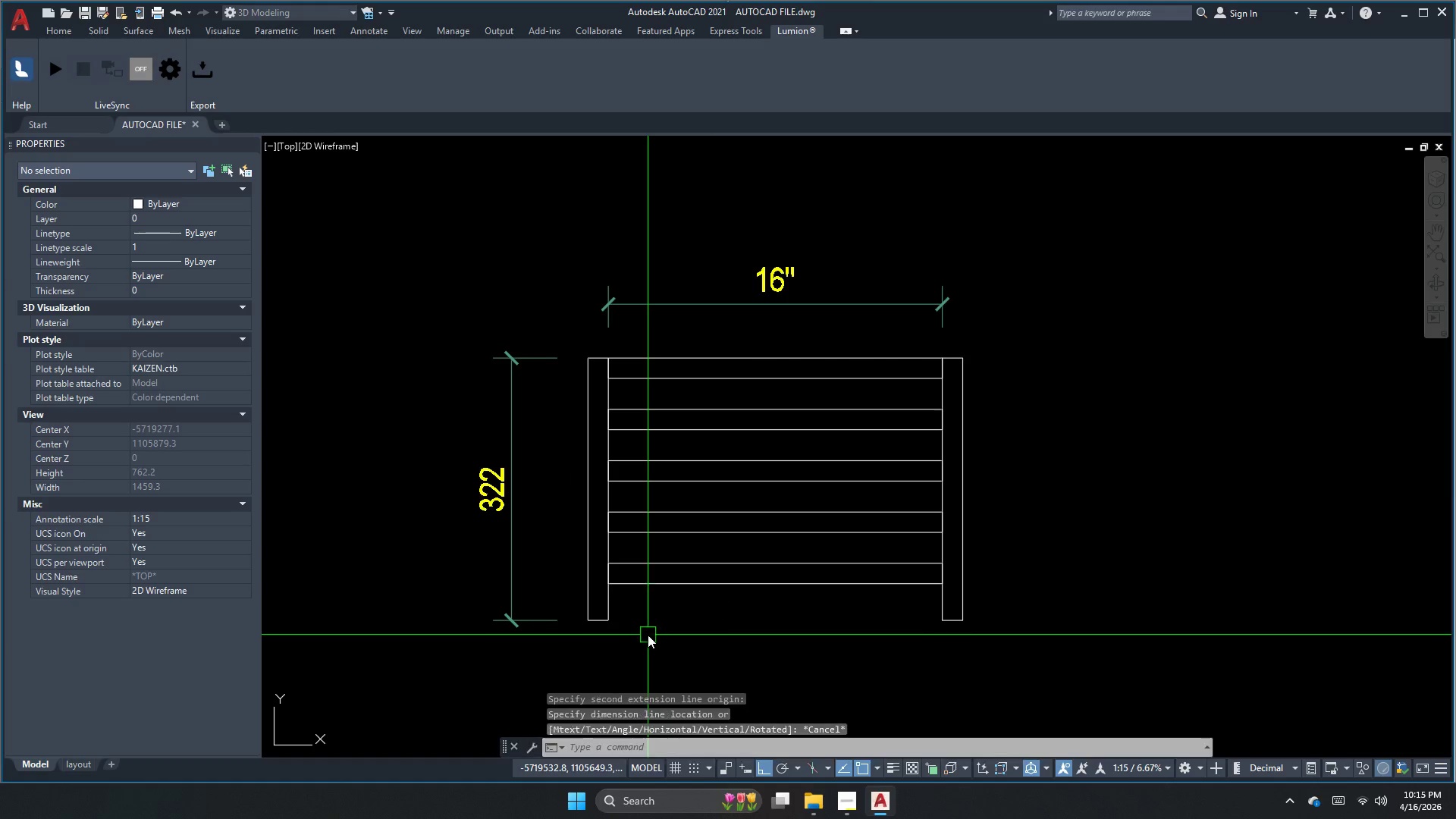 
key(Control+Z)
 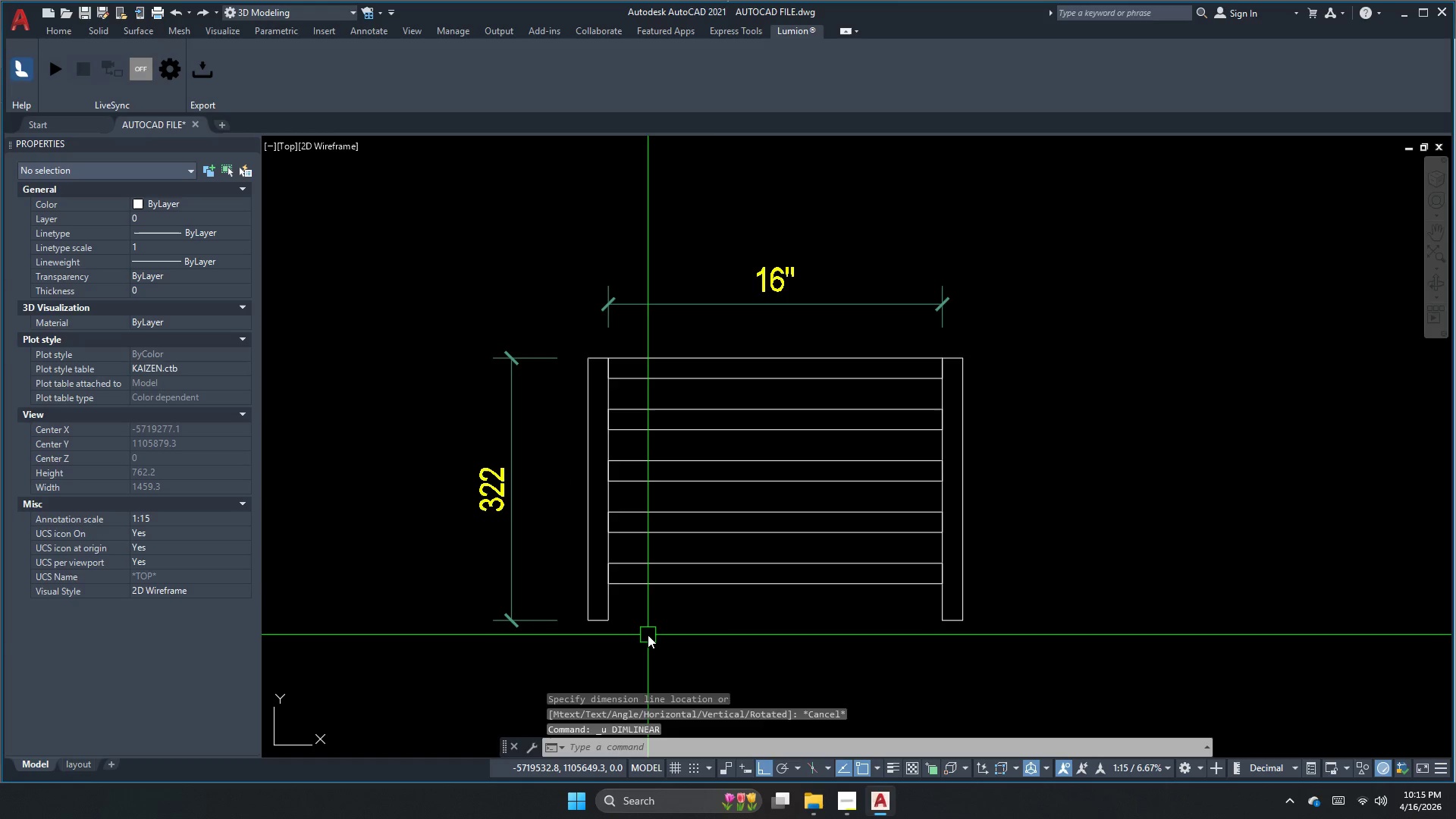 
key(Control+Z)
 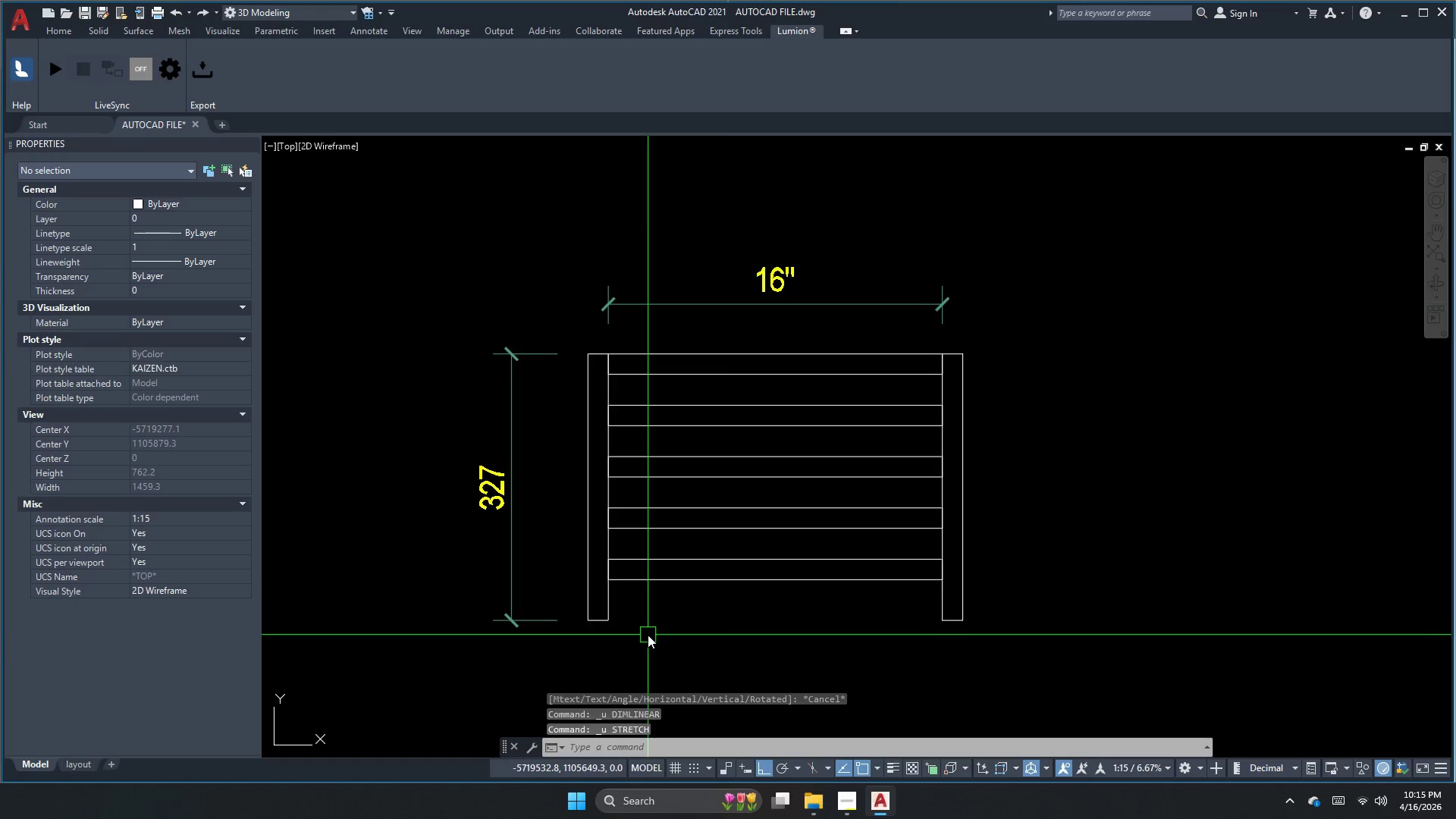 
key(Control+Z)
 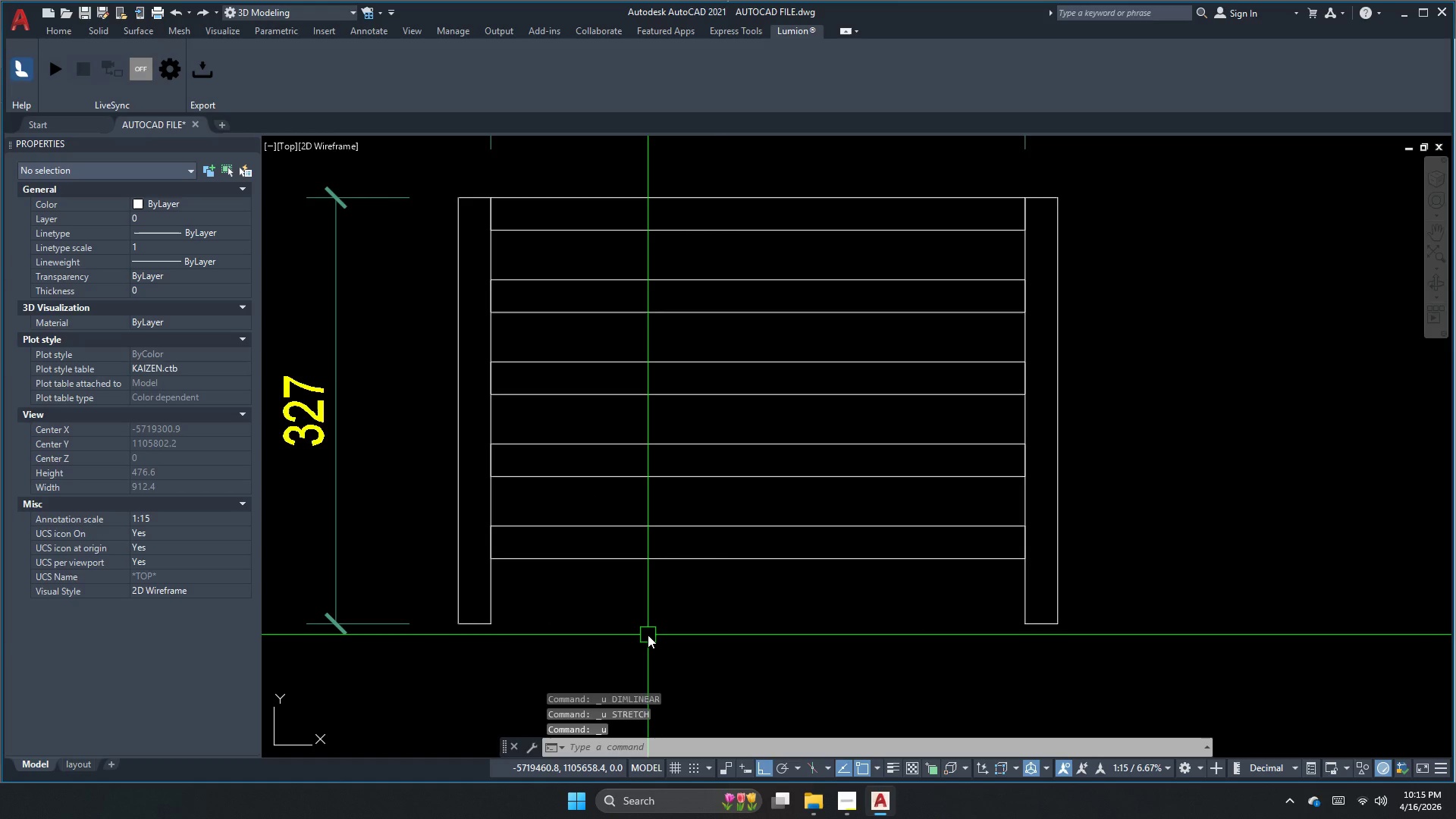 
key(Control+Z)
 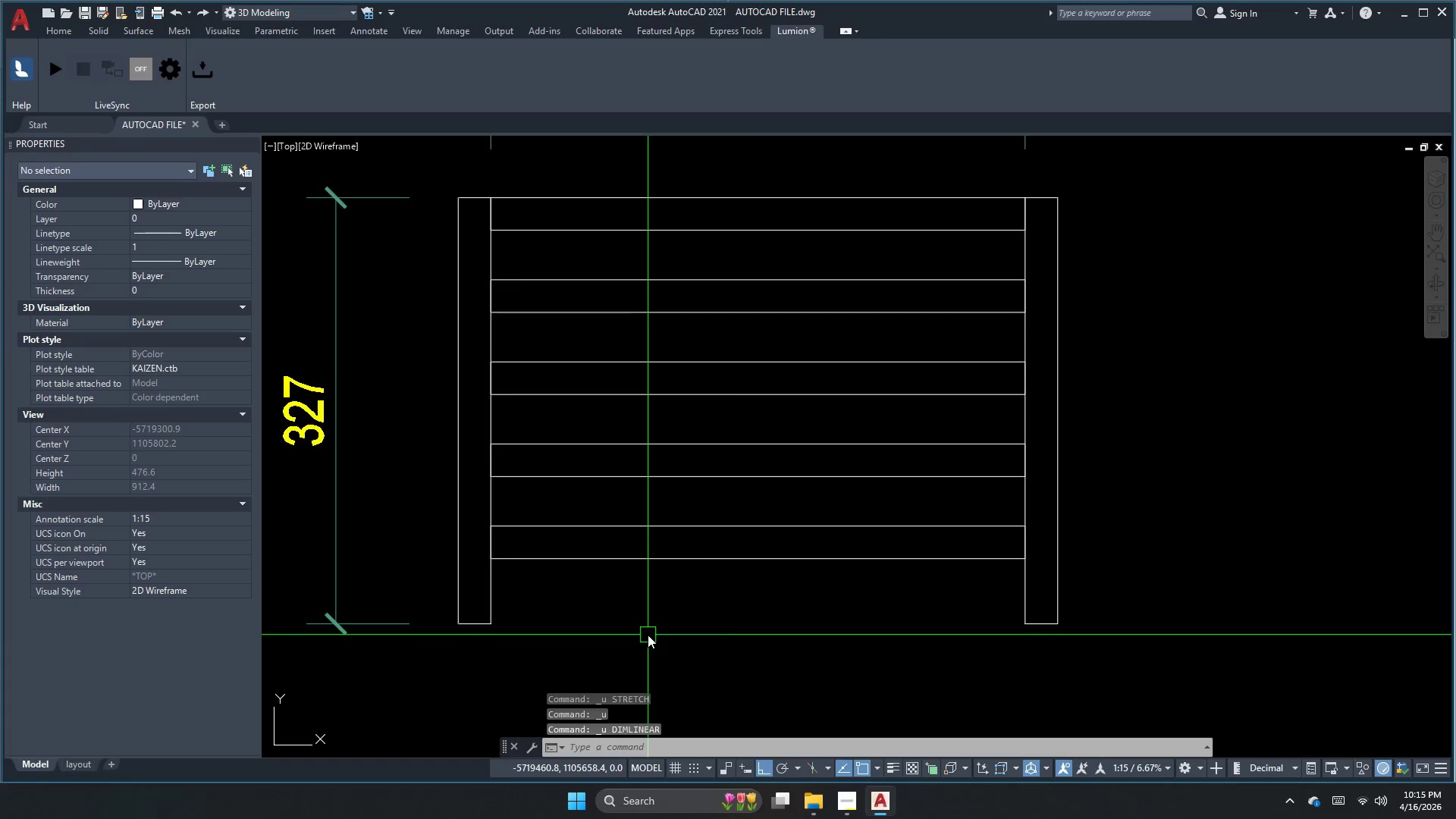 
key(Control+Z)
 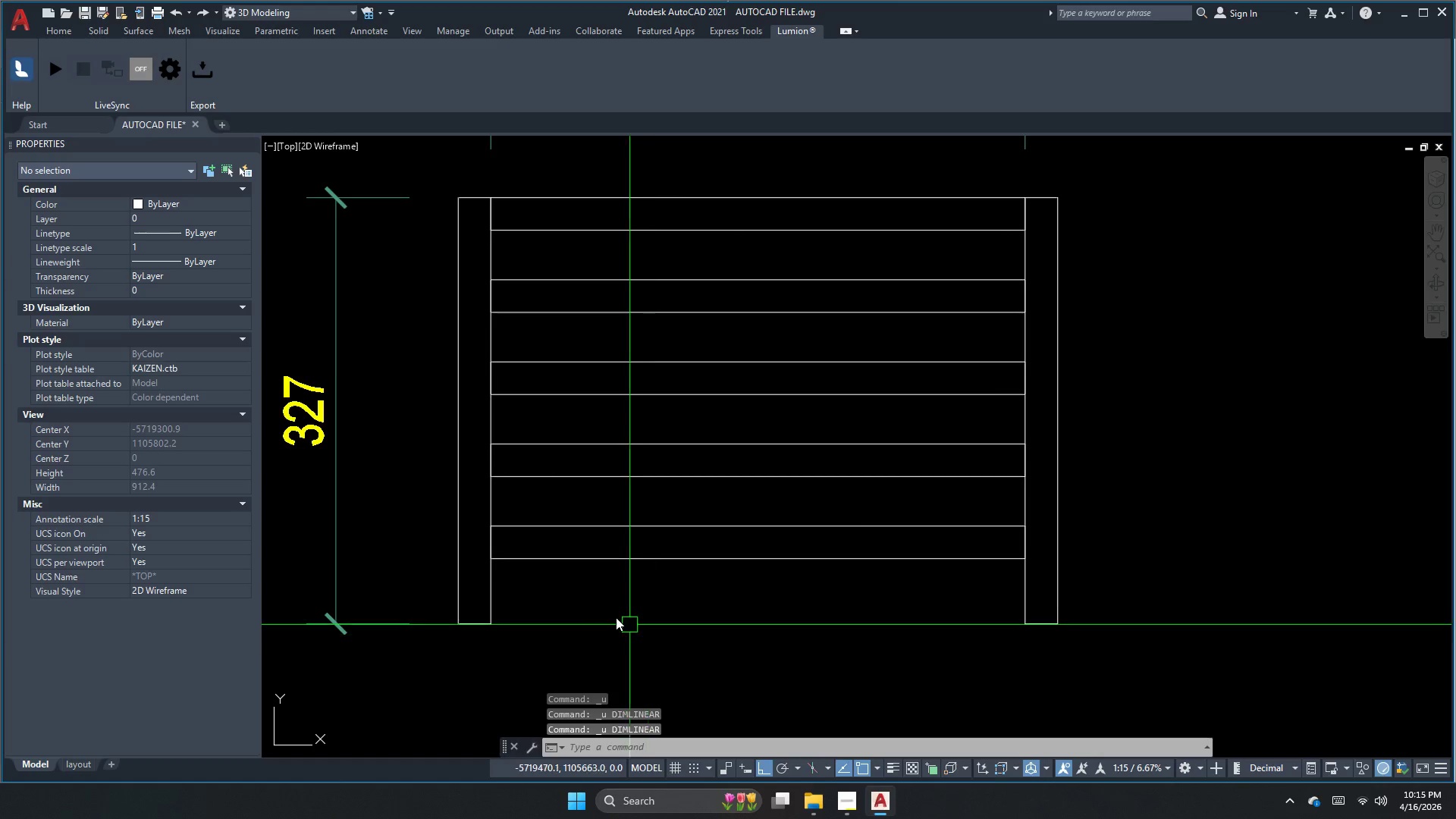 
key(Escape)
 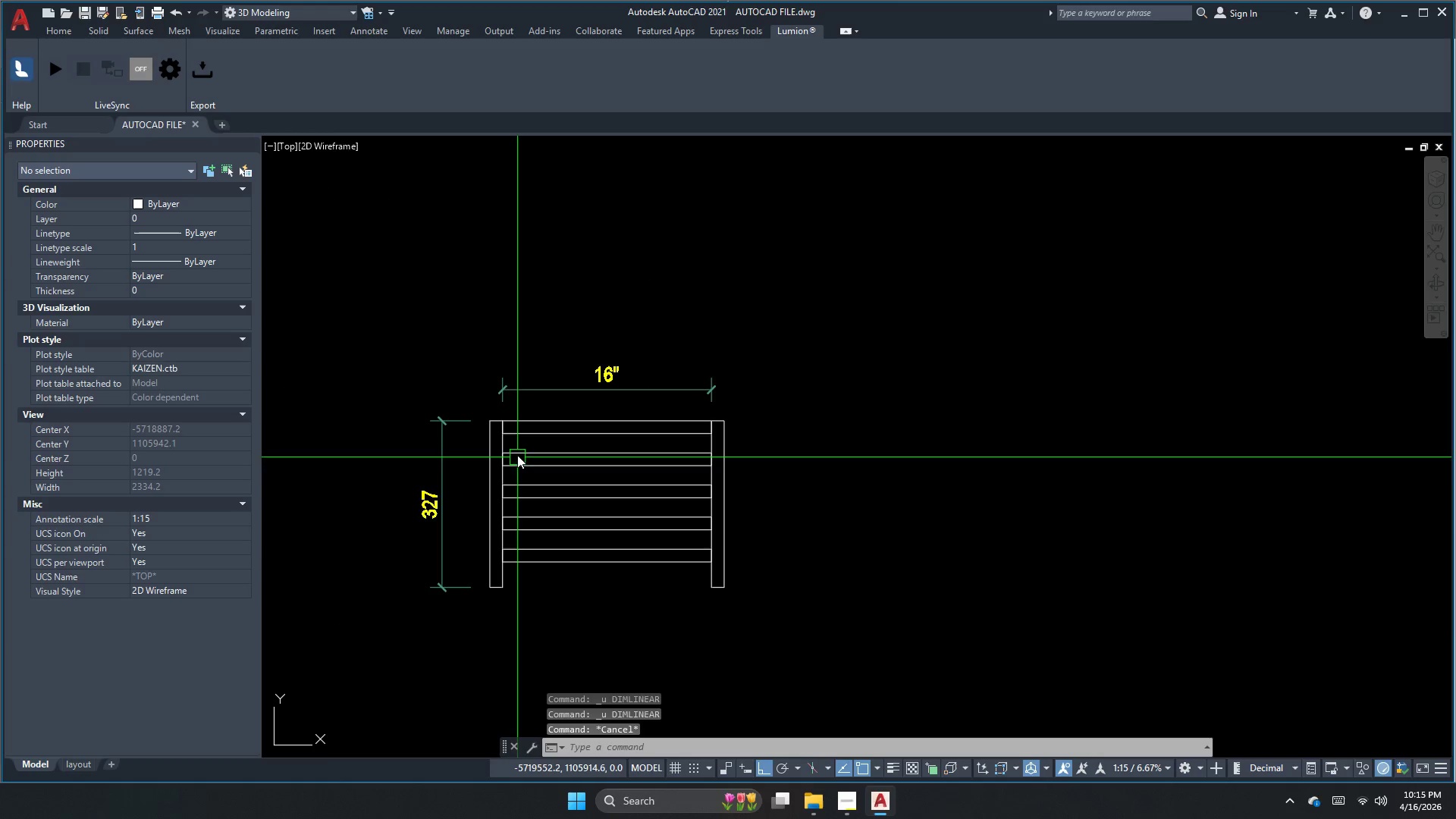 
scroll: coordinate [518, 570], scroll_direction: down, amount: 2.0
 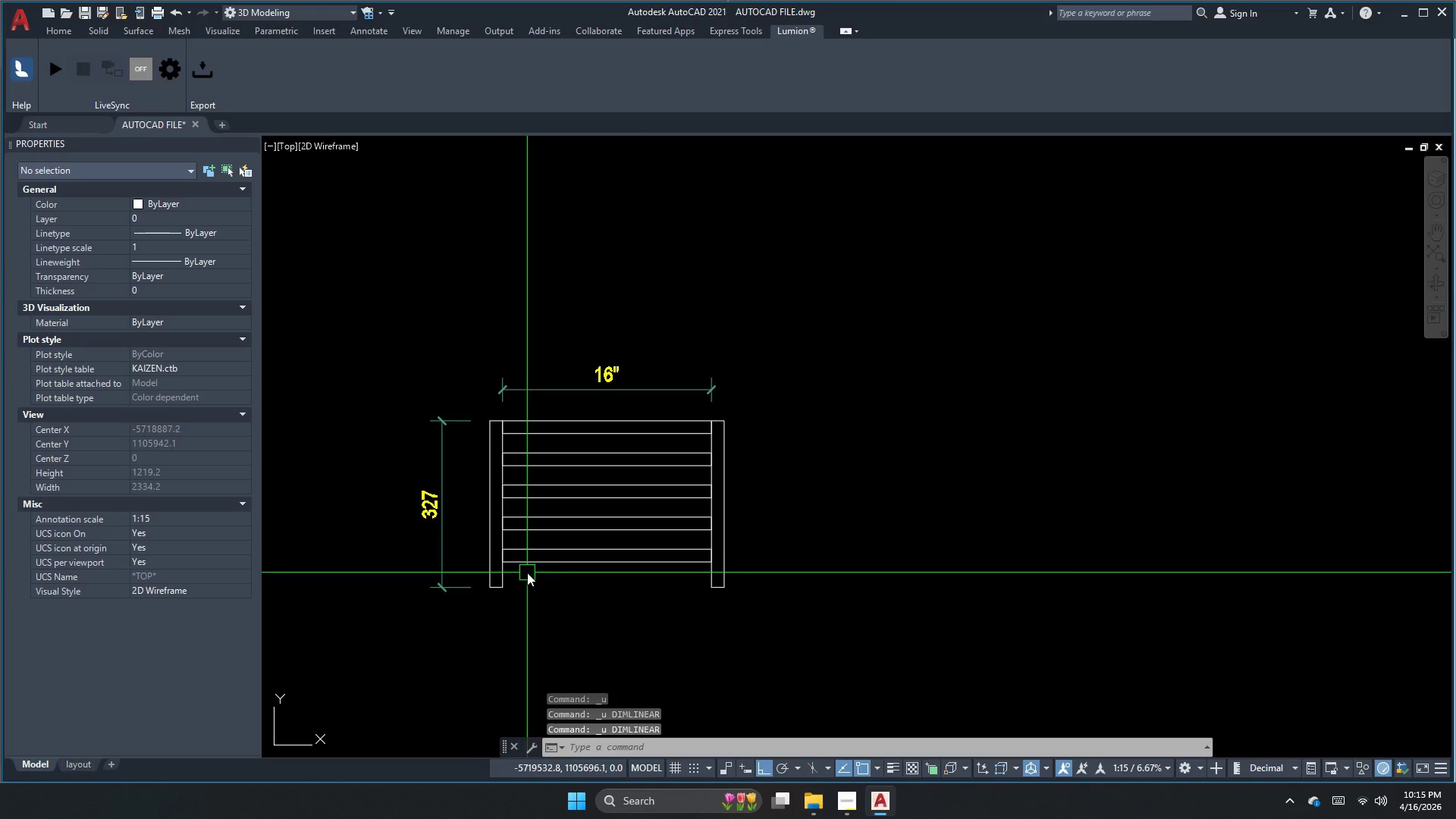 
scroll: coordinate [520, 435], scroll_direction: up, amount: 2.0
 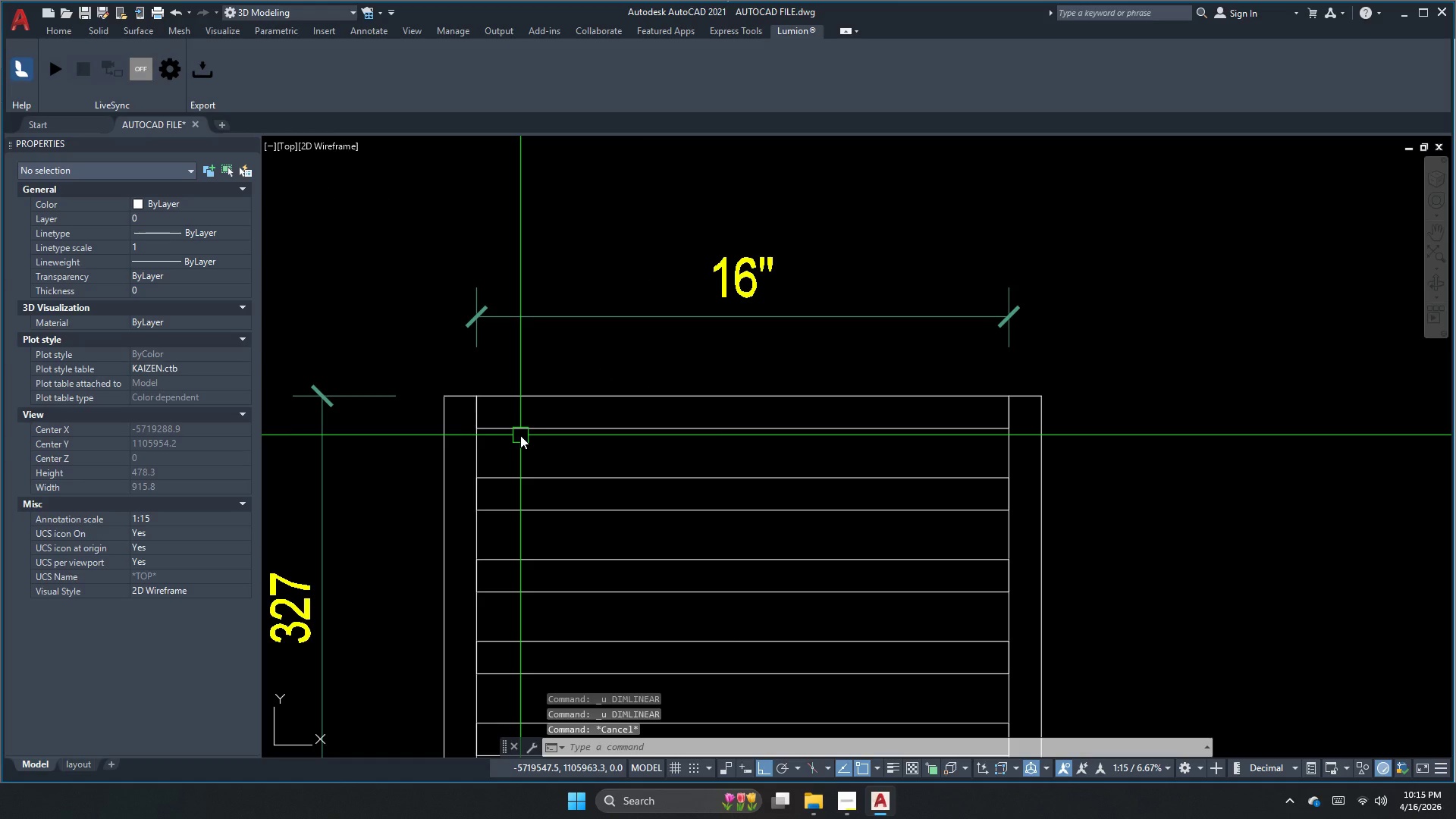 
key(Escape)
 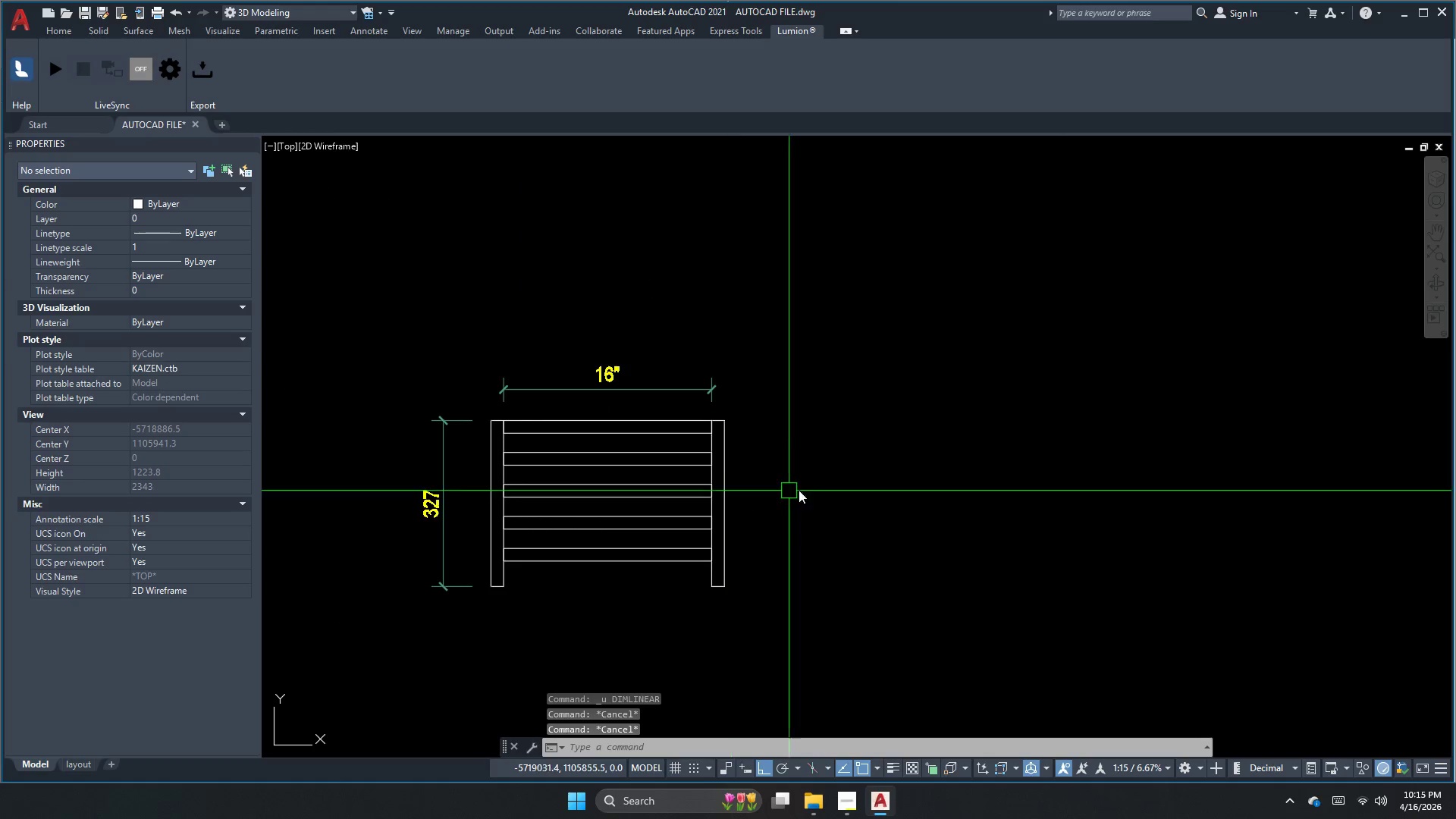 
scroll: coordinate [520, 435], scroll_direction: down, amount: 2.0
 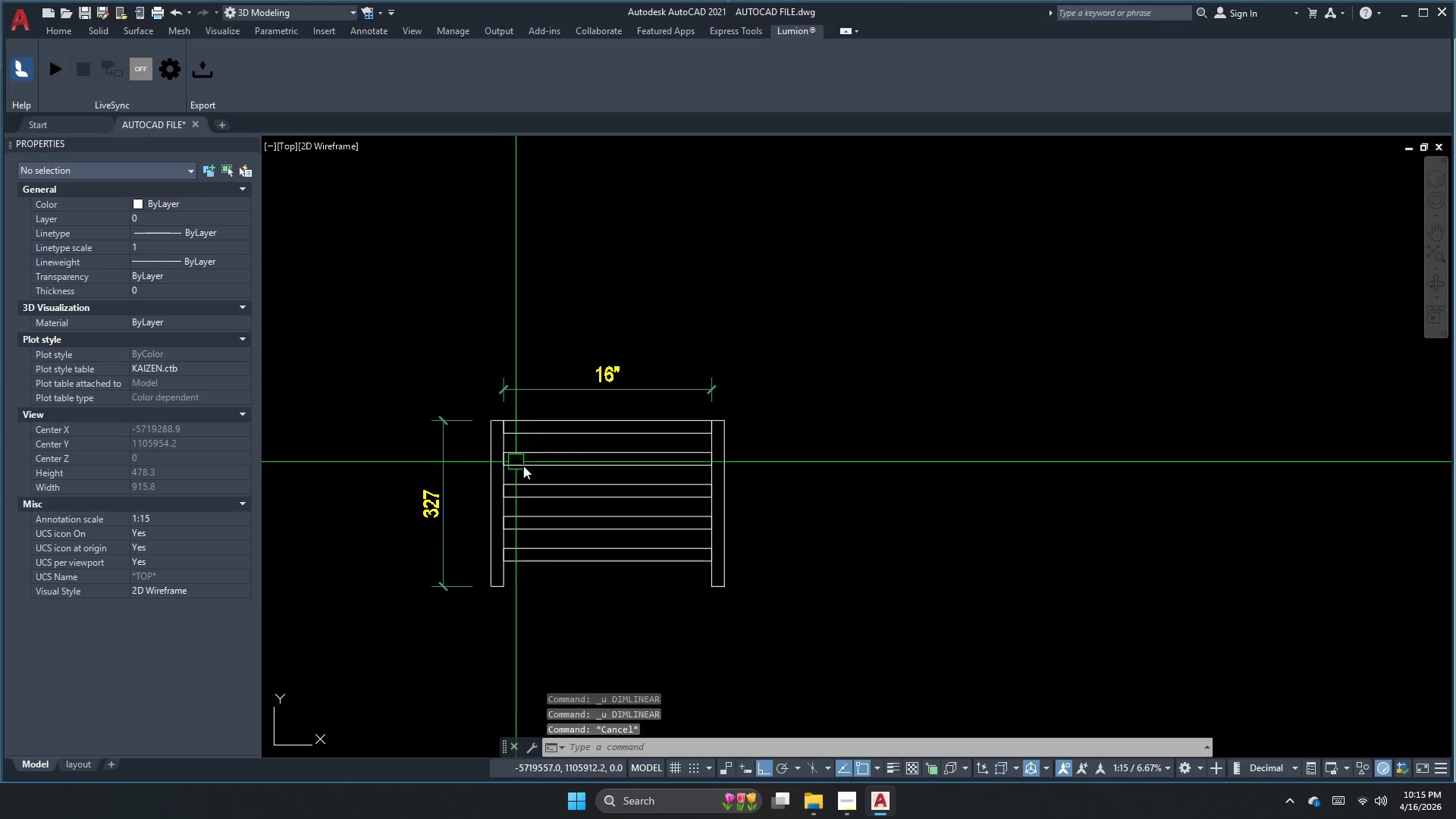 
type(rec d 12)
key(NumpadEnter)
type(12)
key(NumpadEnter)
 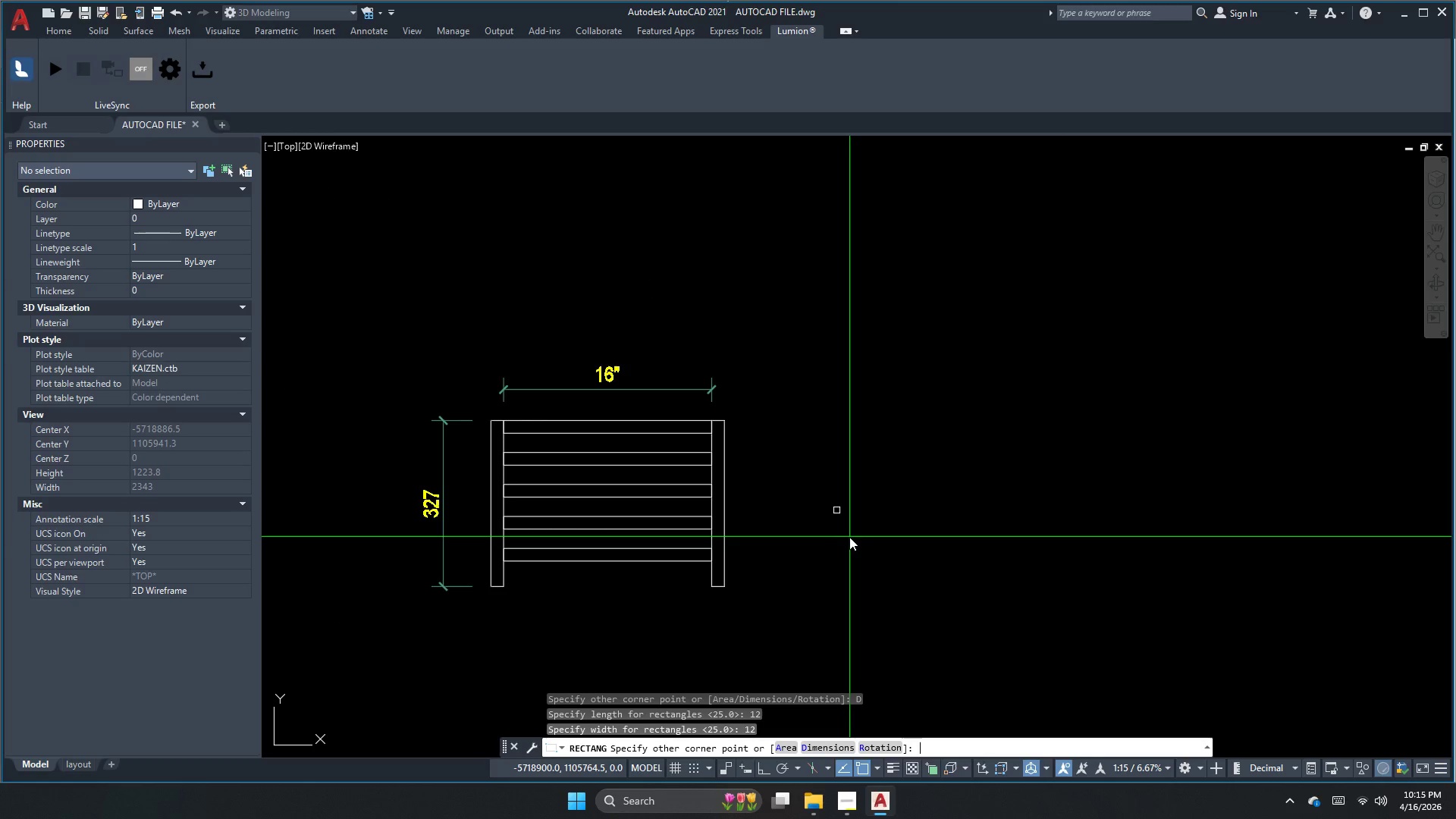 
left_click_drag(start_coordinate=[833, 507], to_coordinate=[848, 535])
 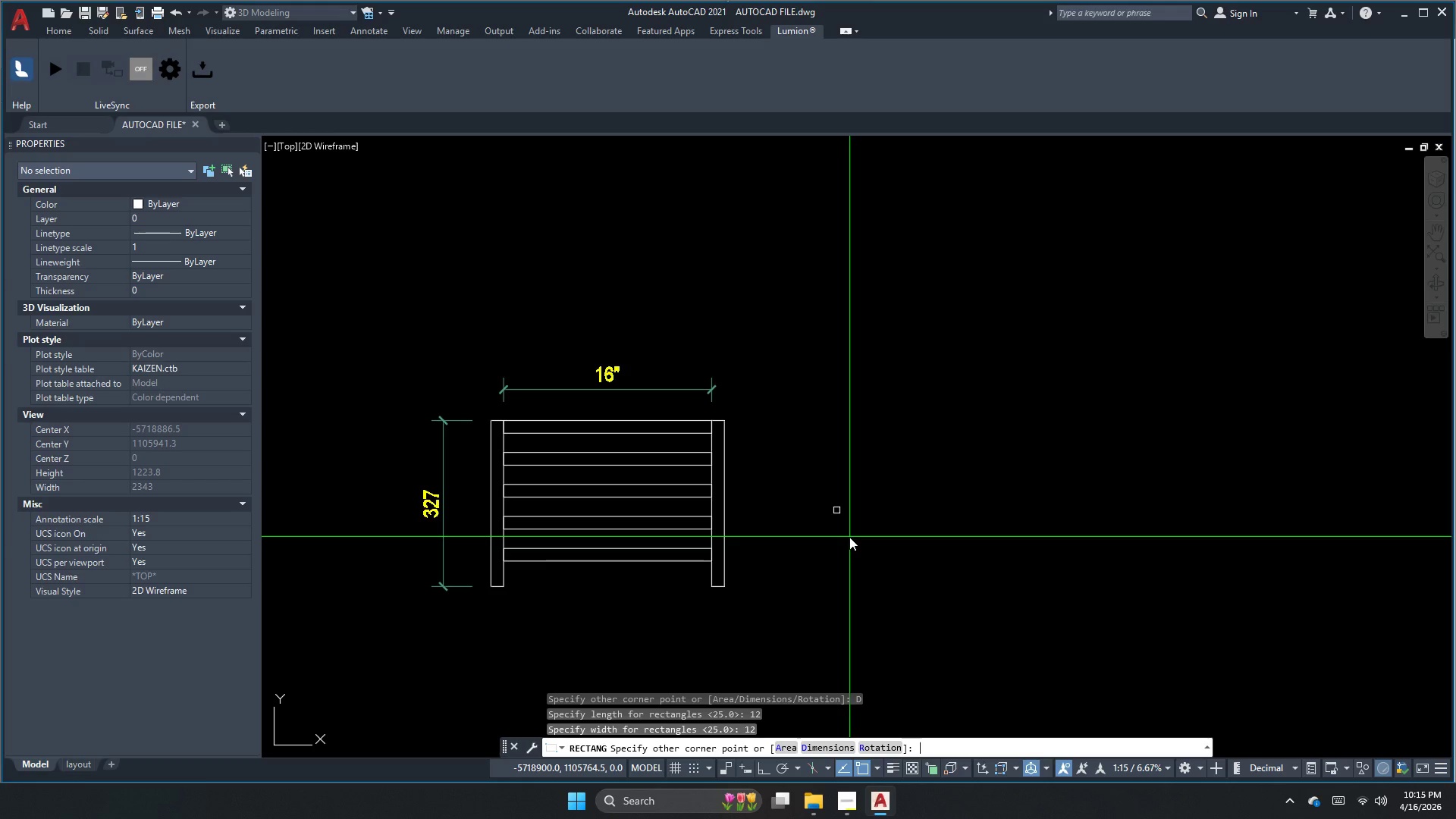 
wait(15.55)
 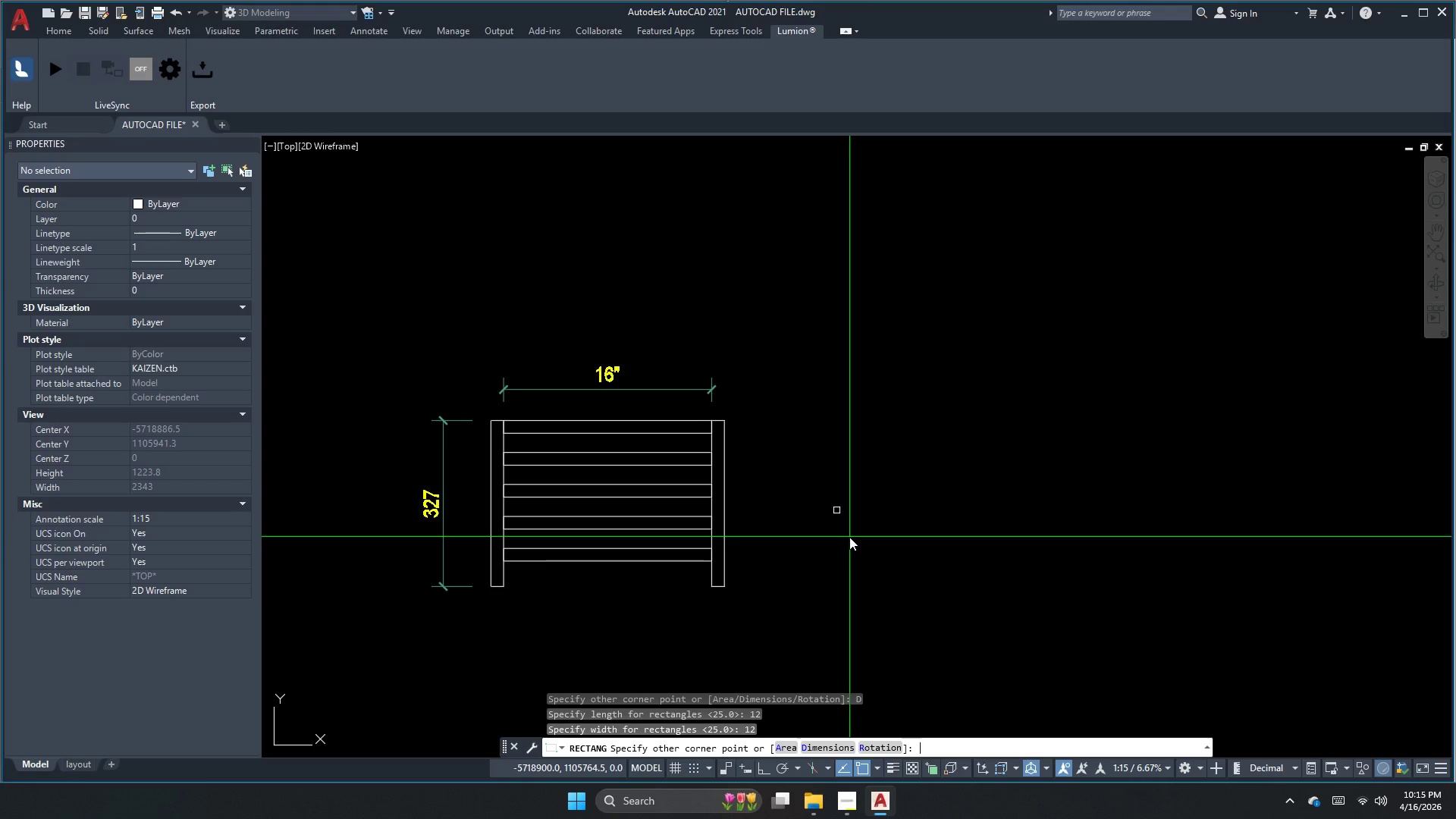 
scroll: coordinate [819, 522], scroll_direction: down, amount: 1.0
 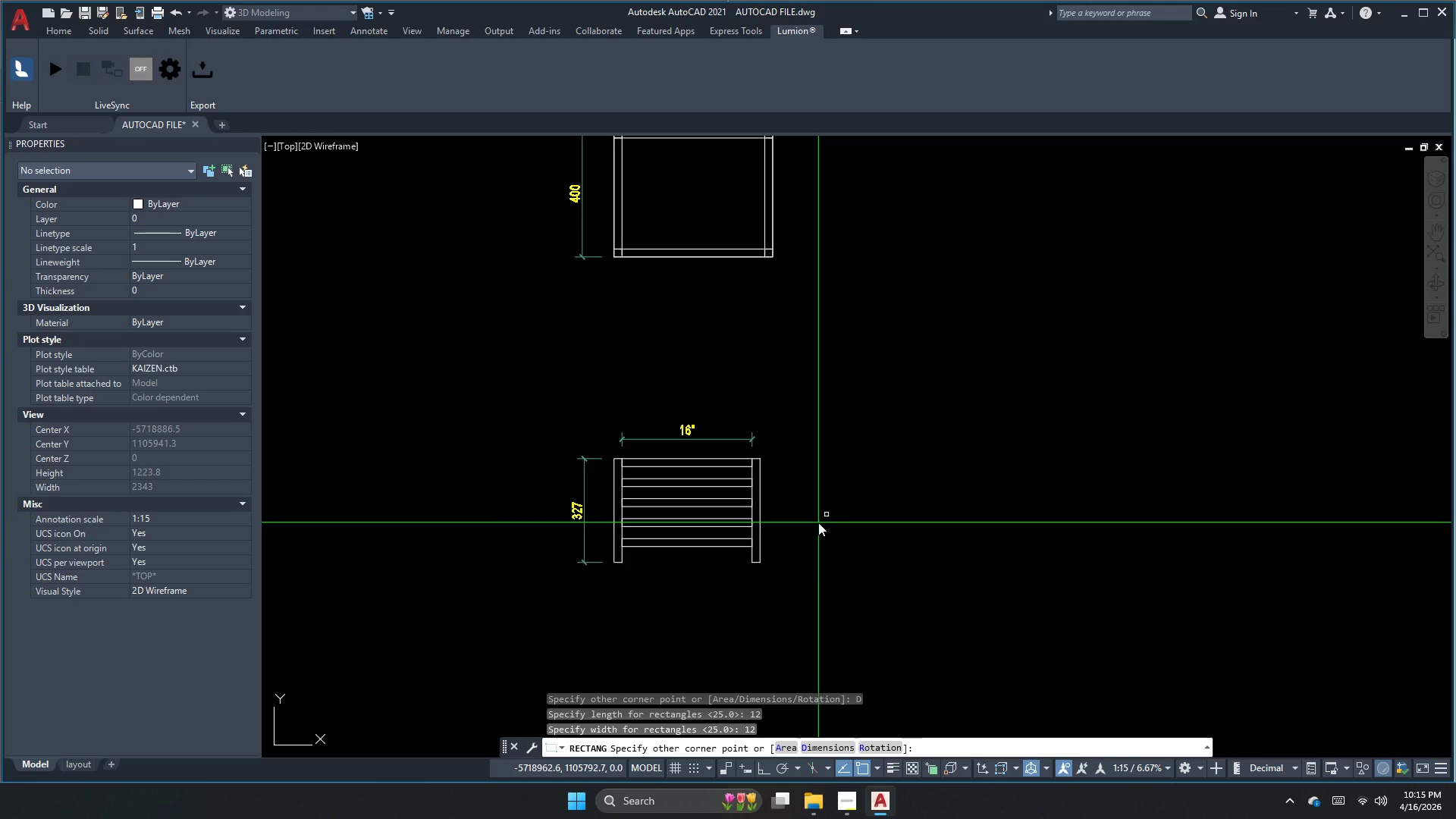 
wait(13.32)
 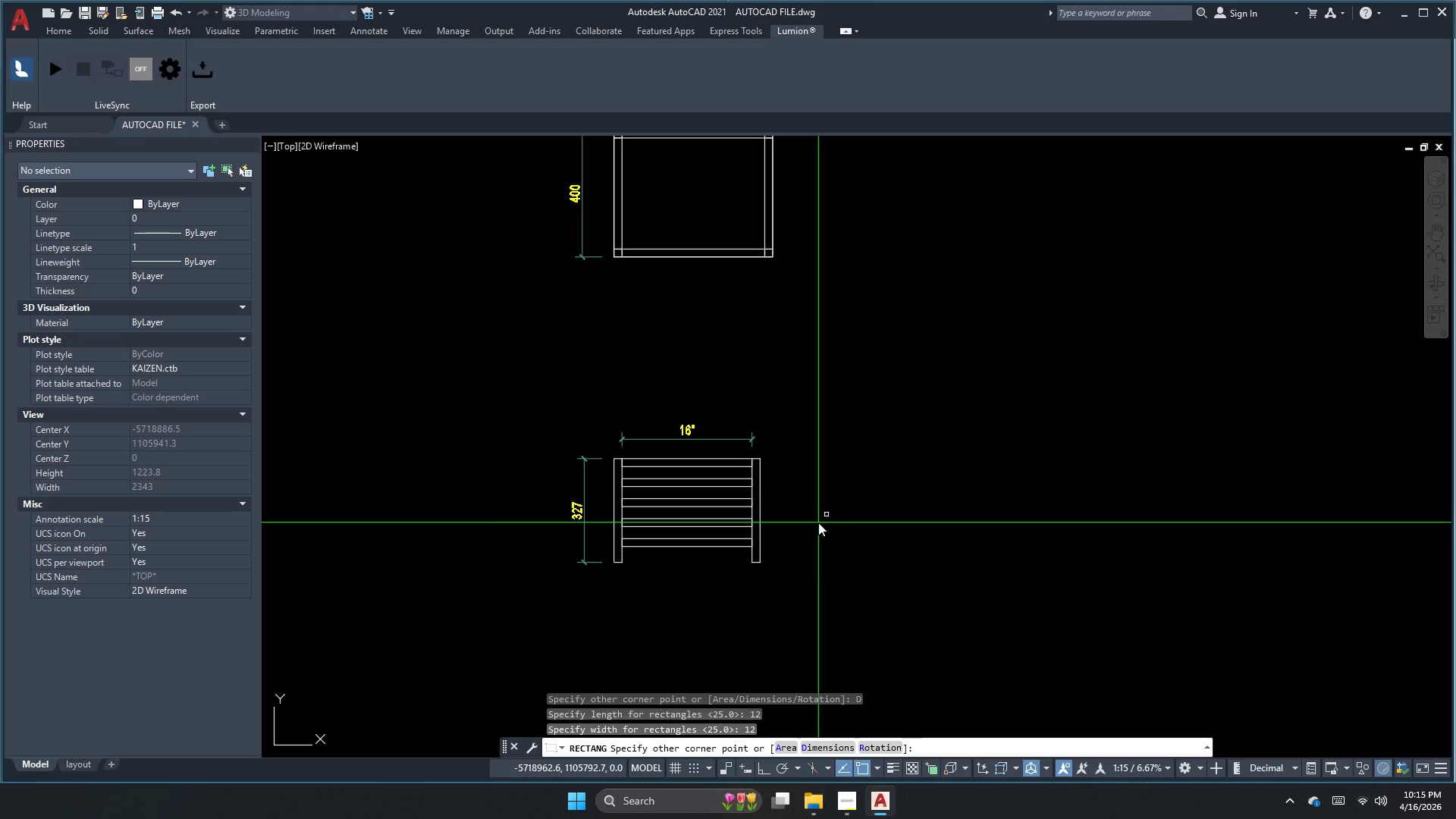 
key(Escape)
 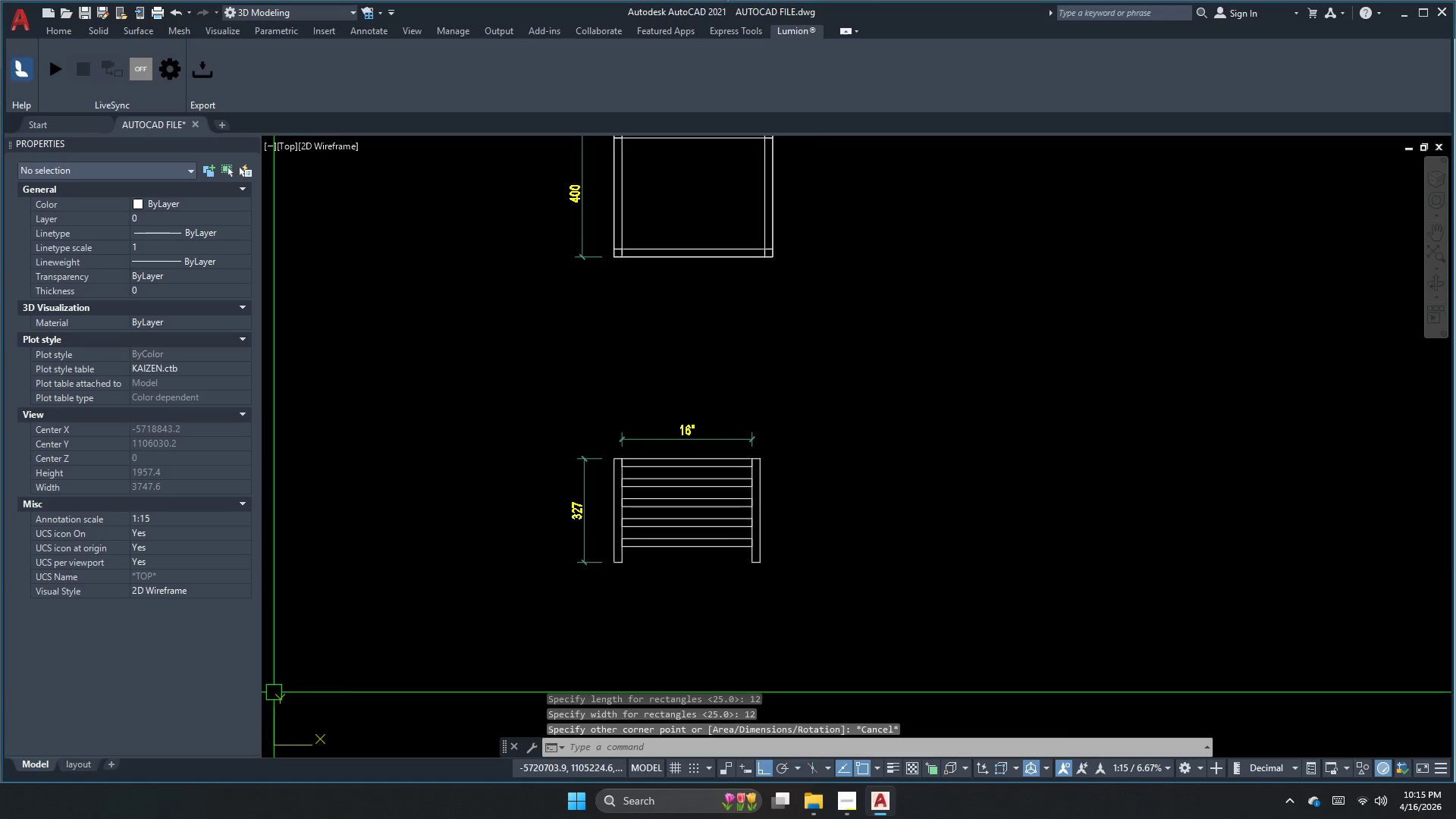 
key(Escape)
key(Escape)
type(rec )
 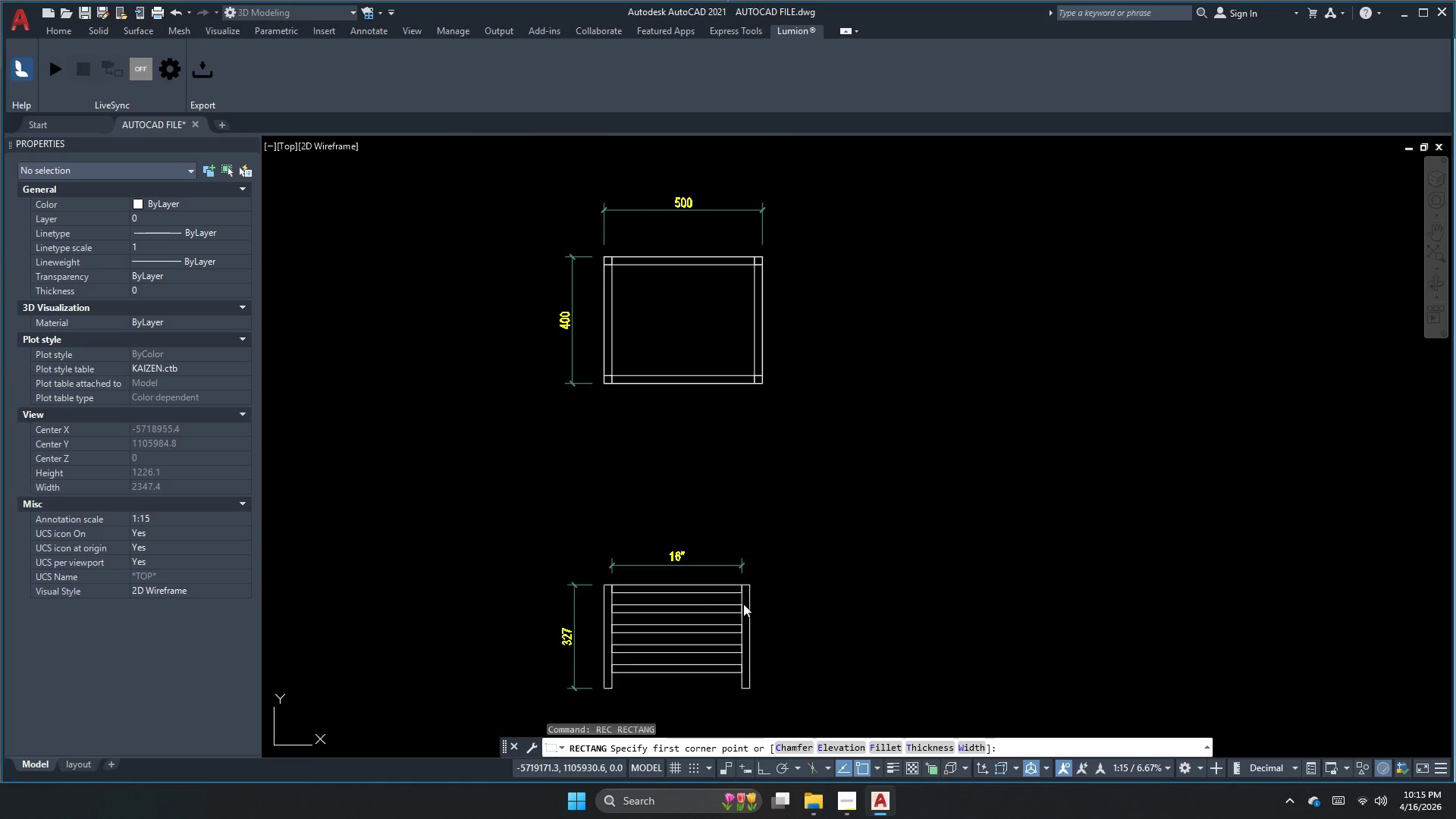 
scroll: coordinate [759, 487], scroll_direction: up, amount: 1.0
 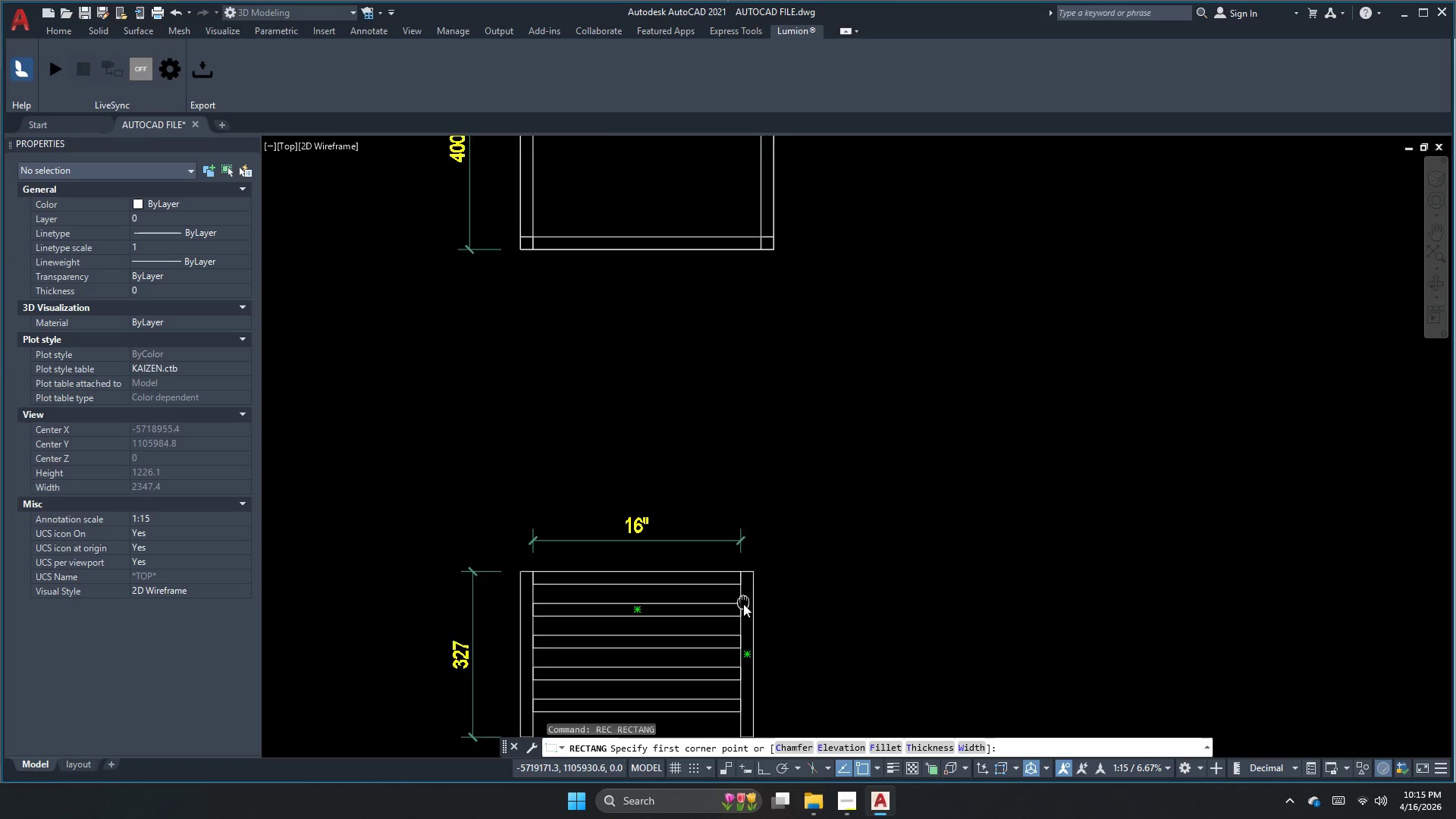 
key(Escape)
 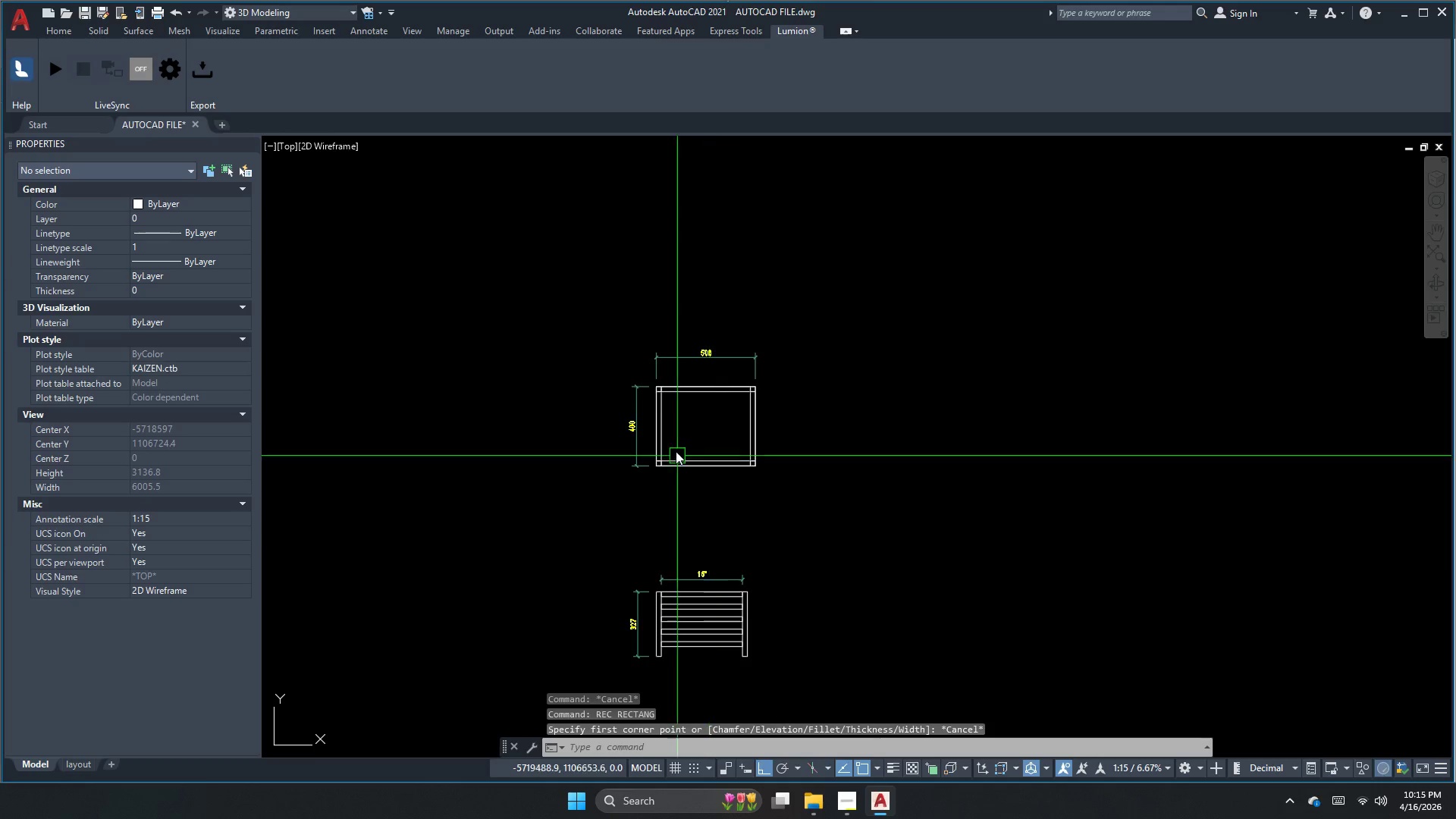 
scroll: coordinate [743, 604], scroll_direction: down, amount: 2.0
 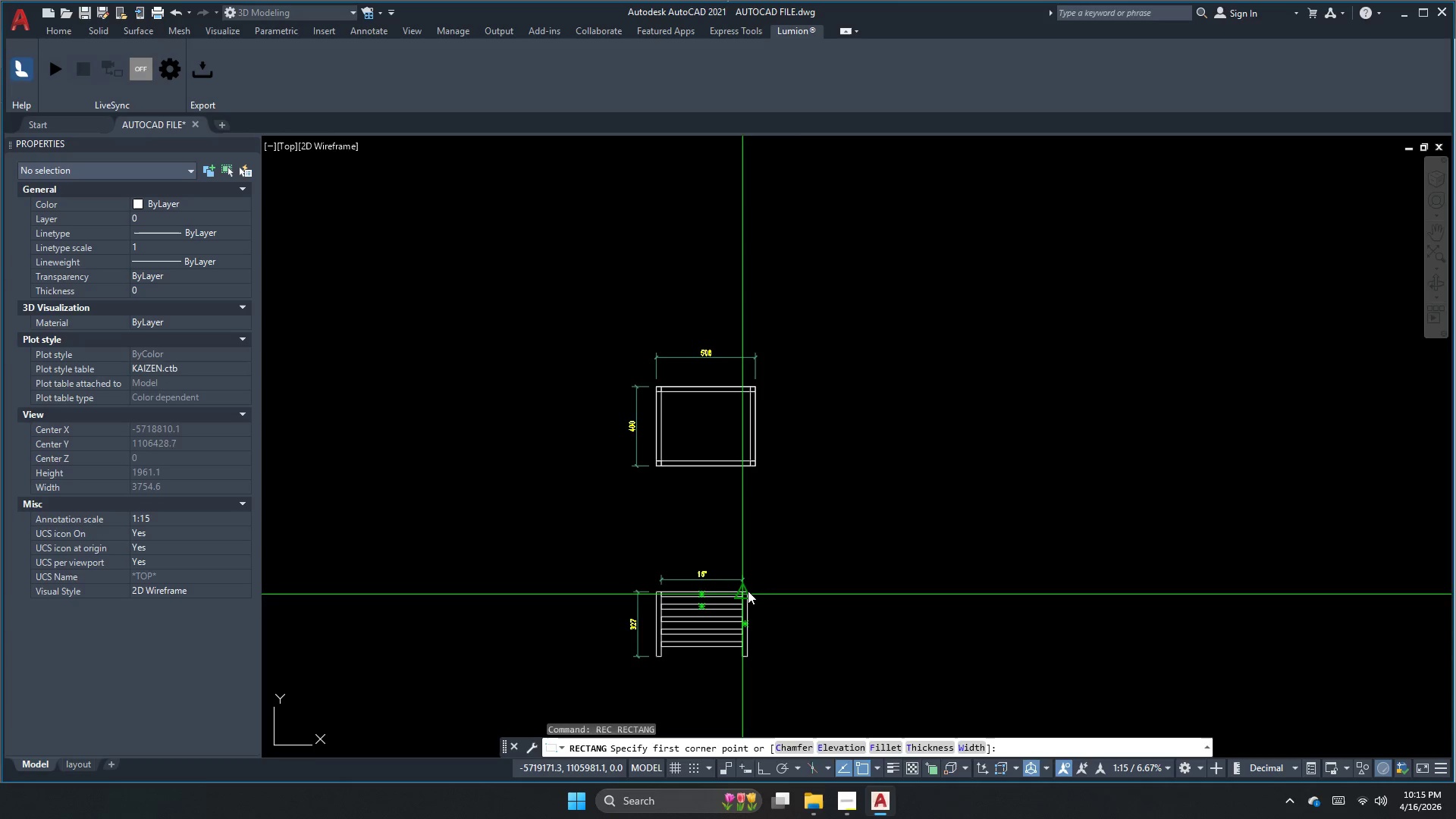 
scroll: coordinate [657, 396], scroll_direction: up, amount: 2.0
 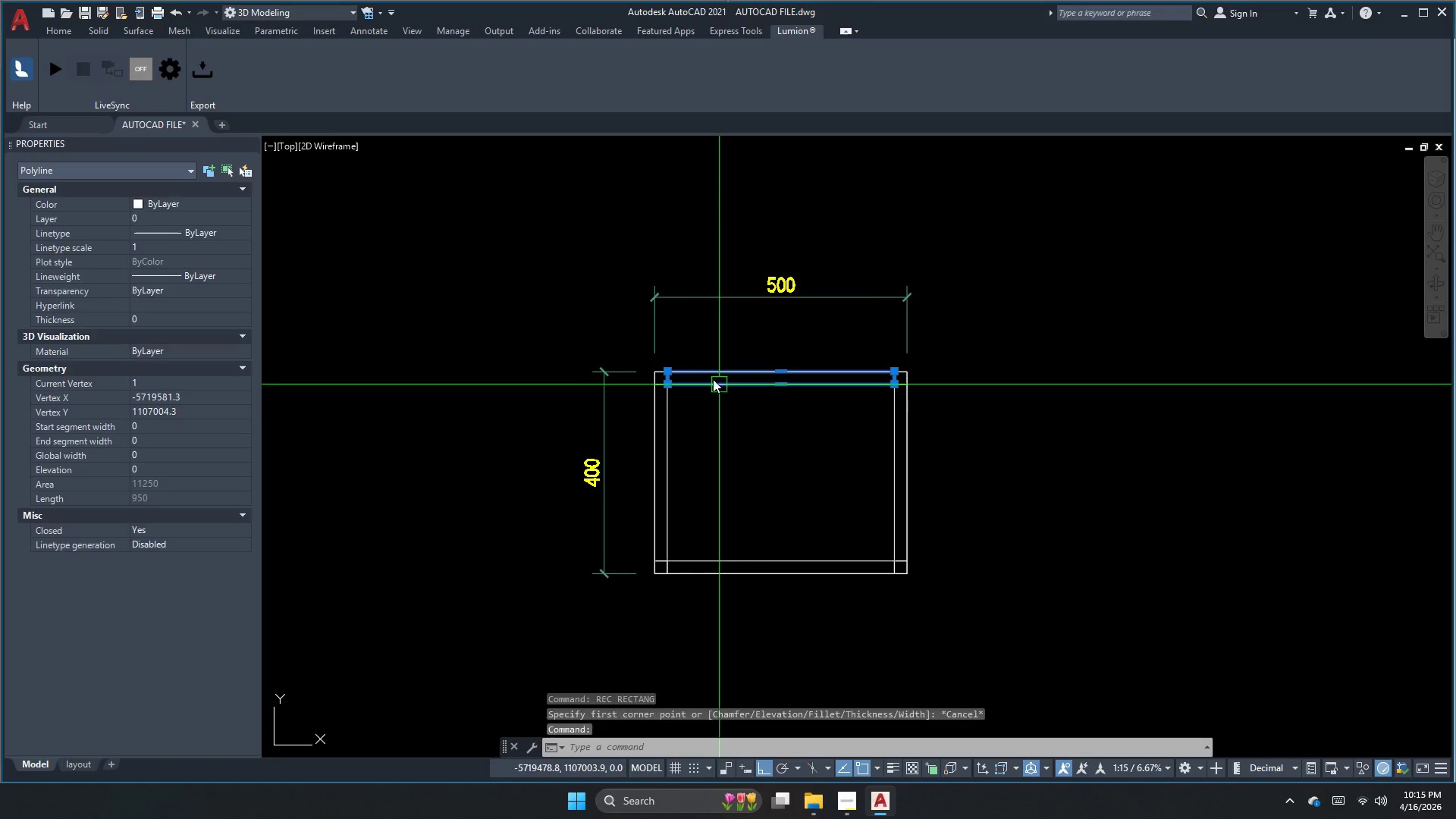 
left_click_drag(start_coordinate=[726, 352], to_coordinate=[724, 366])
 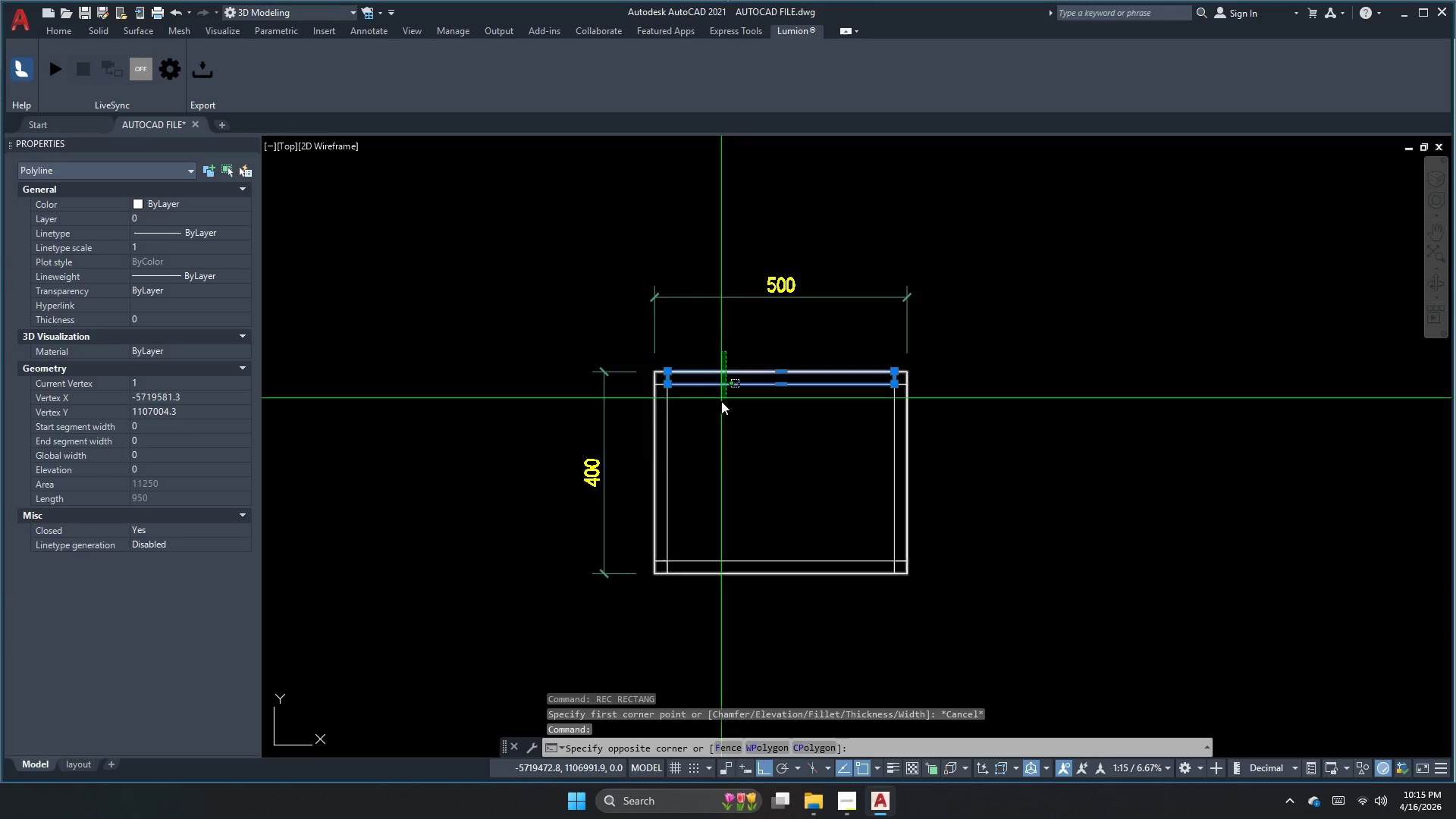 
left_click_drag(start_coordinate=[719, 431], to_coordinate=[708, 447])
 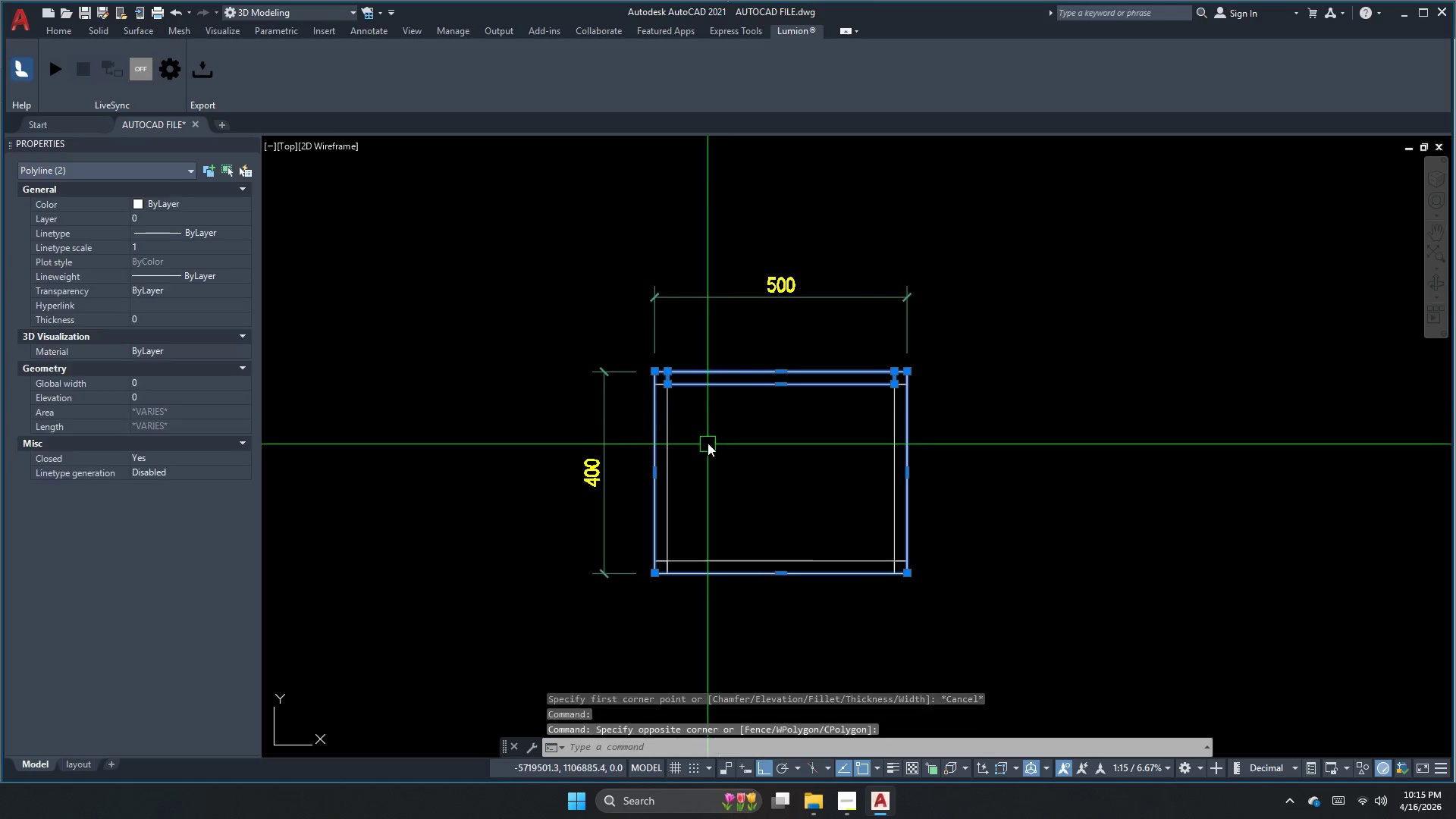 
key(Escape)
 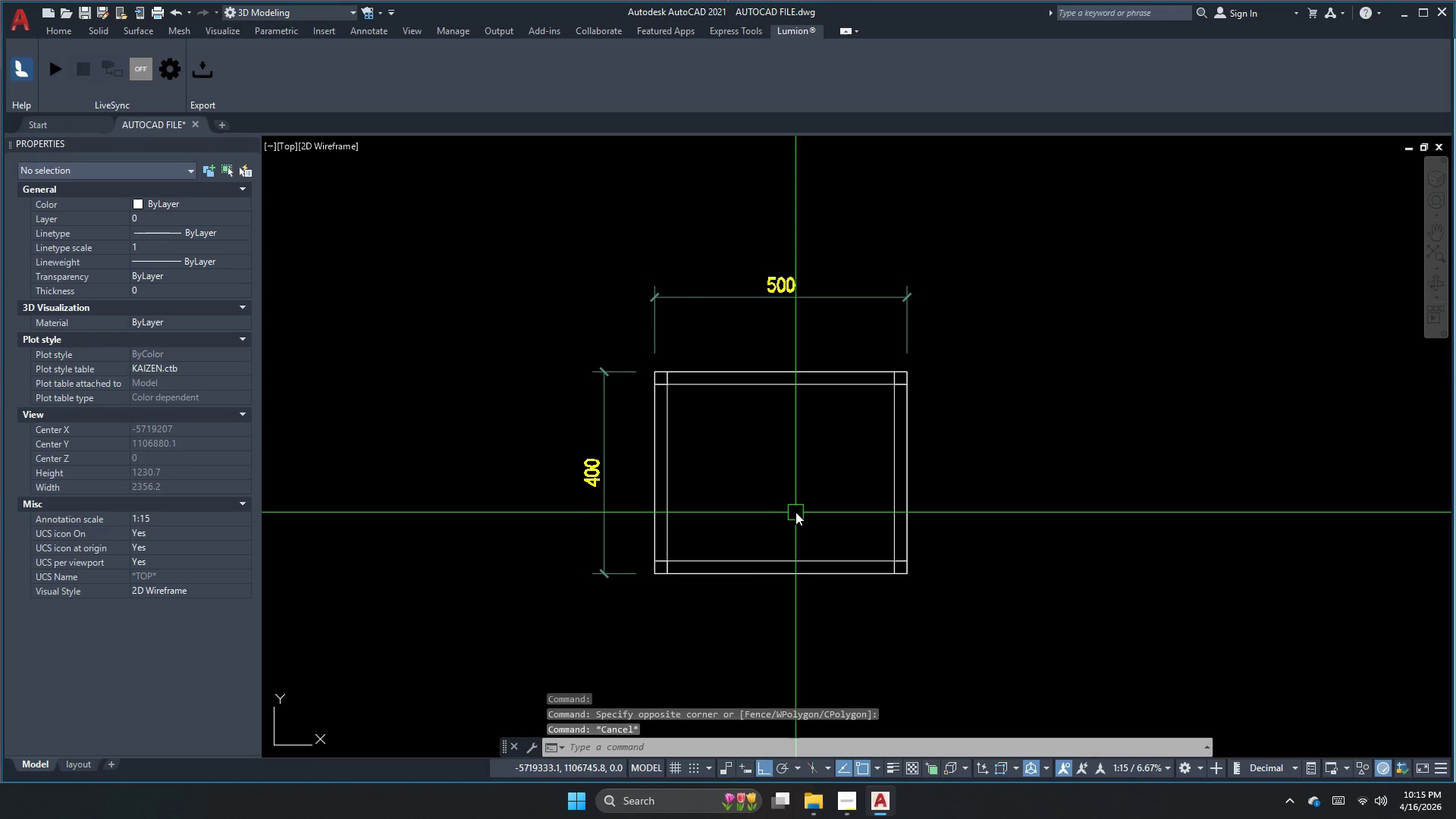 
left_click_drag(start_coordinate=[795, 517], to_coordinate=[767, 589])
 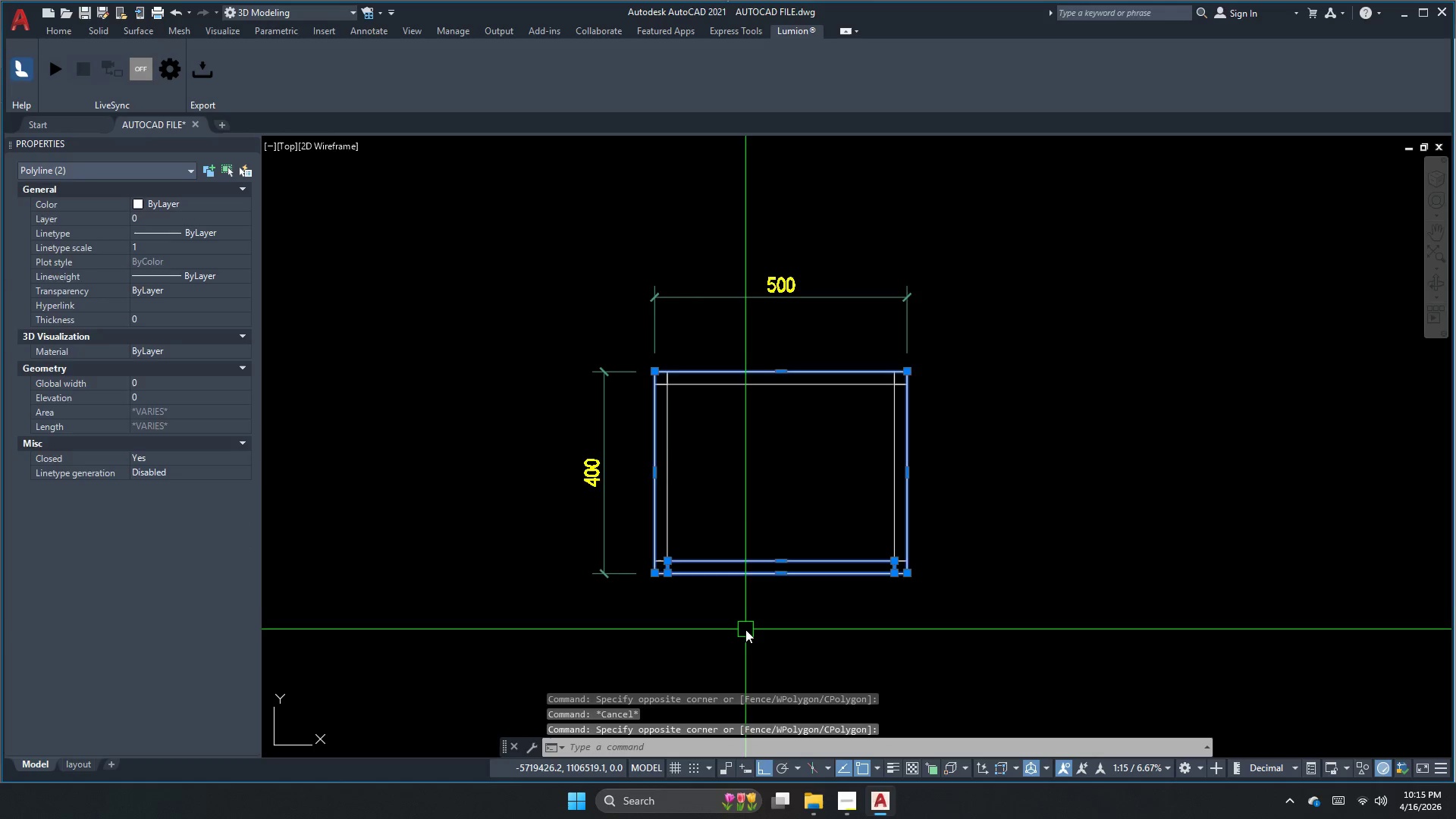 
key(Escape)
 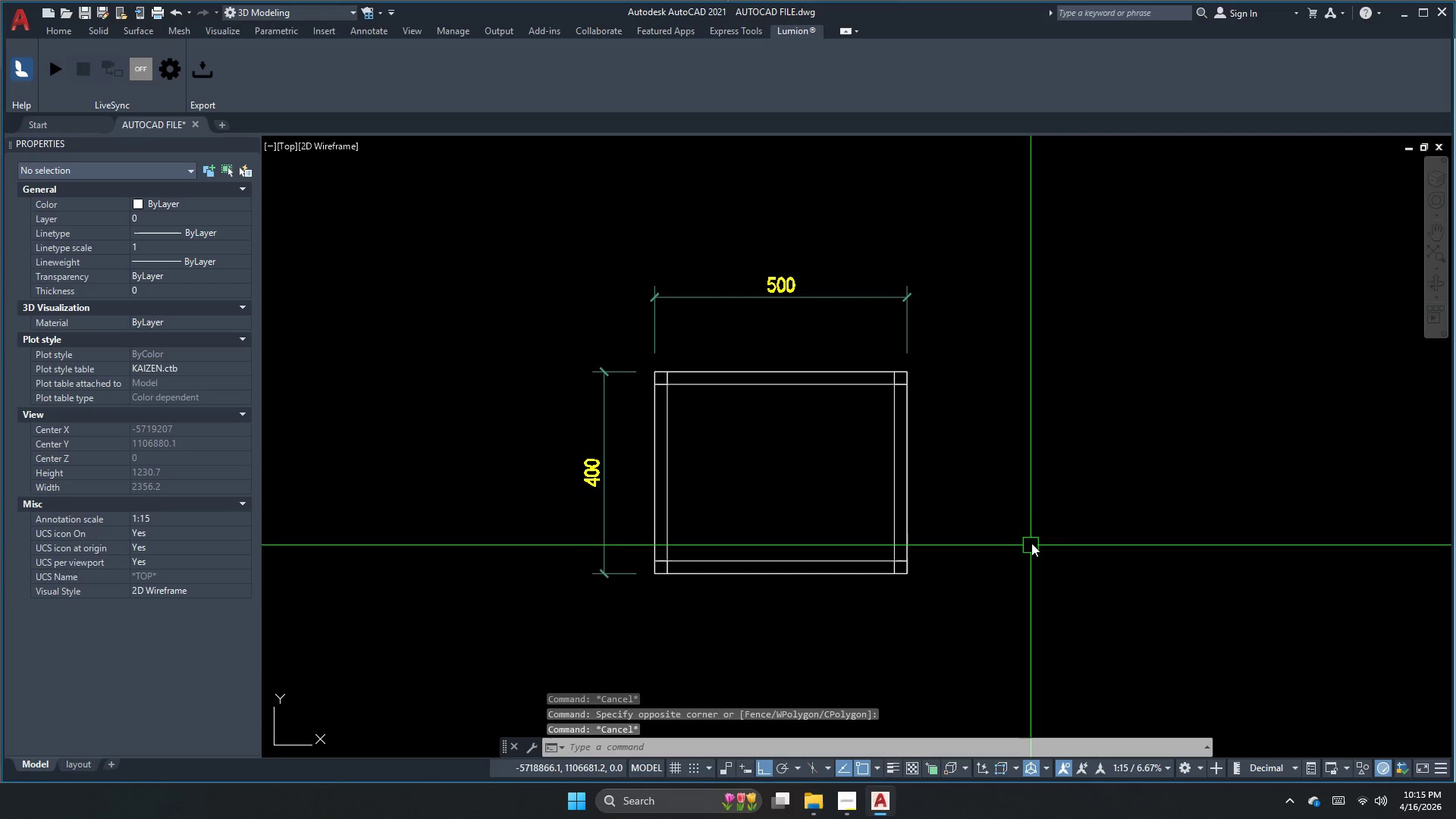 
left_click_drag(start_coordinate=[1039, 537], to_coordinate=[974, 531])
 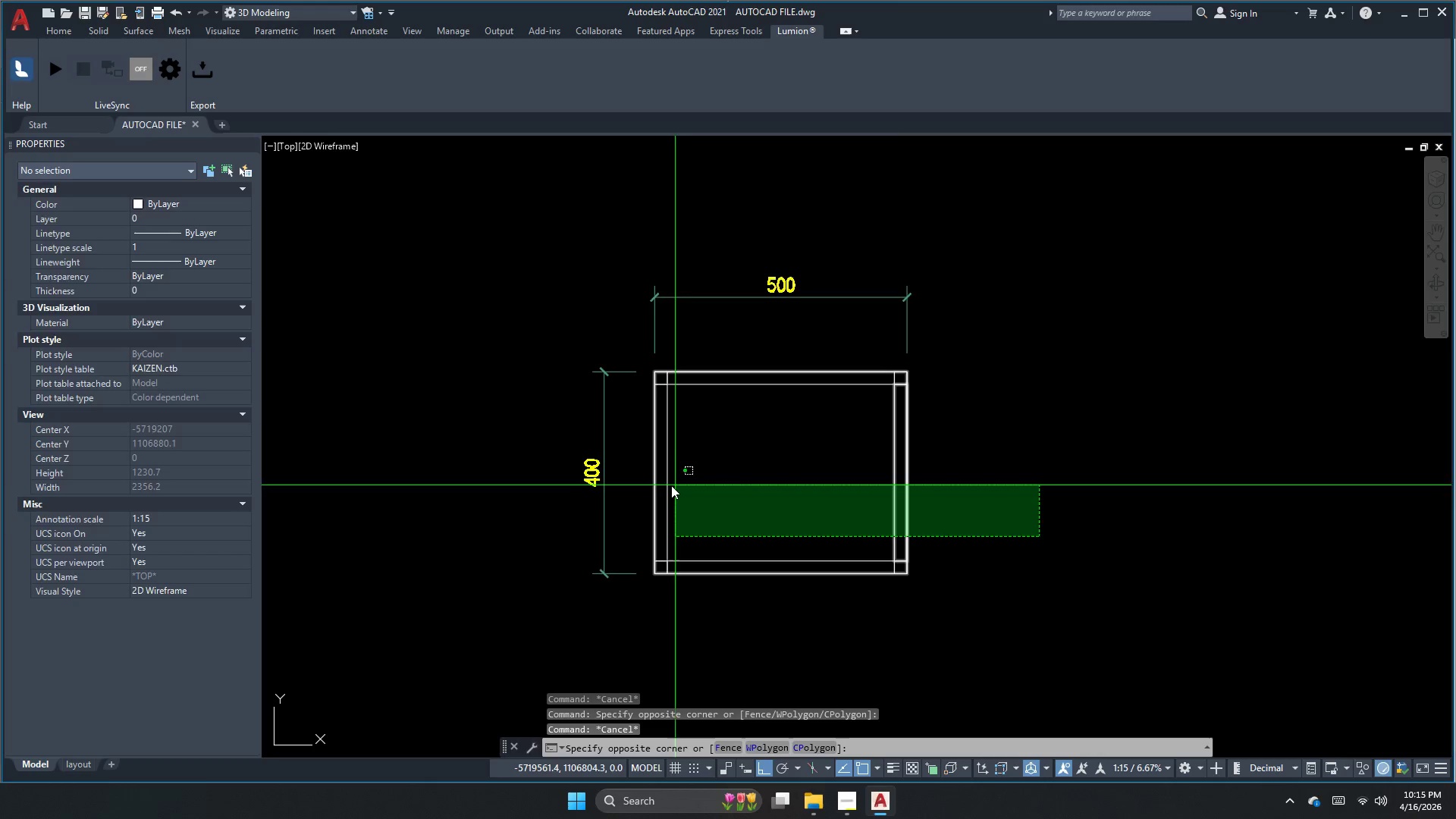 
double_click([668, 486])
 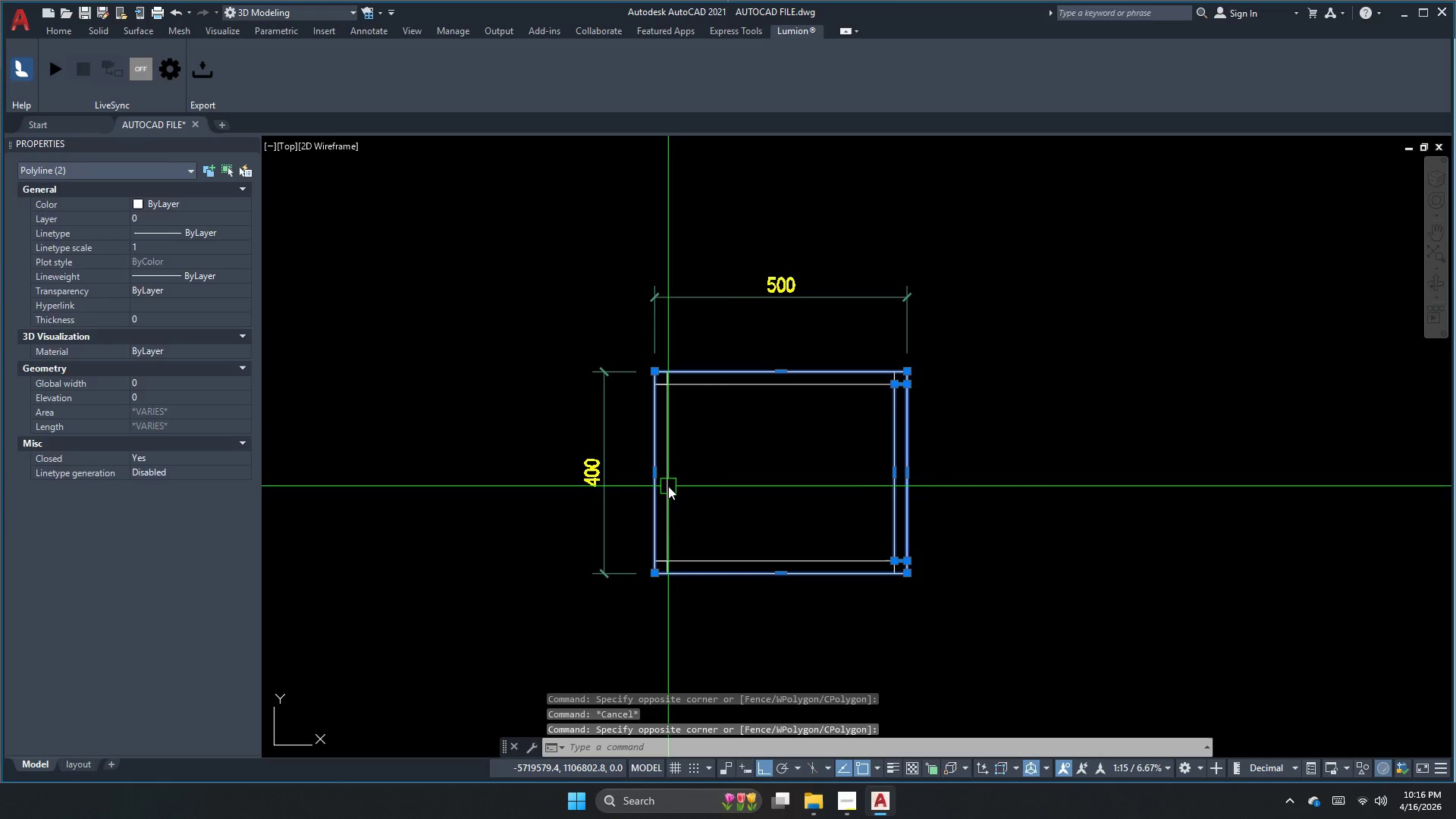 
key(Escape)
 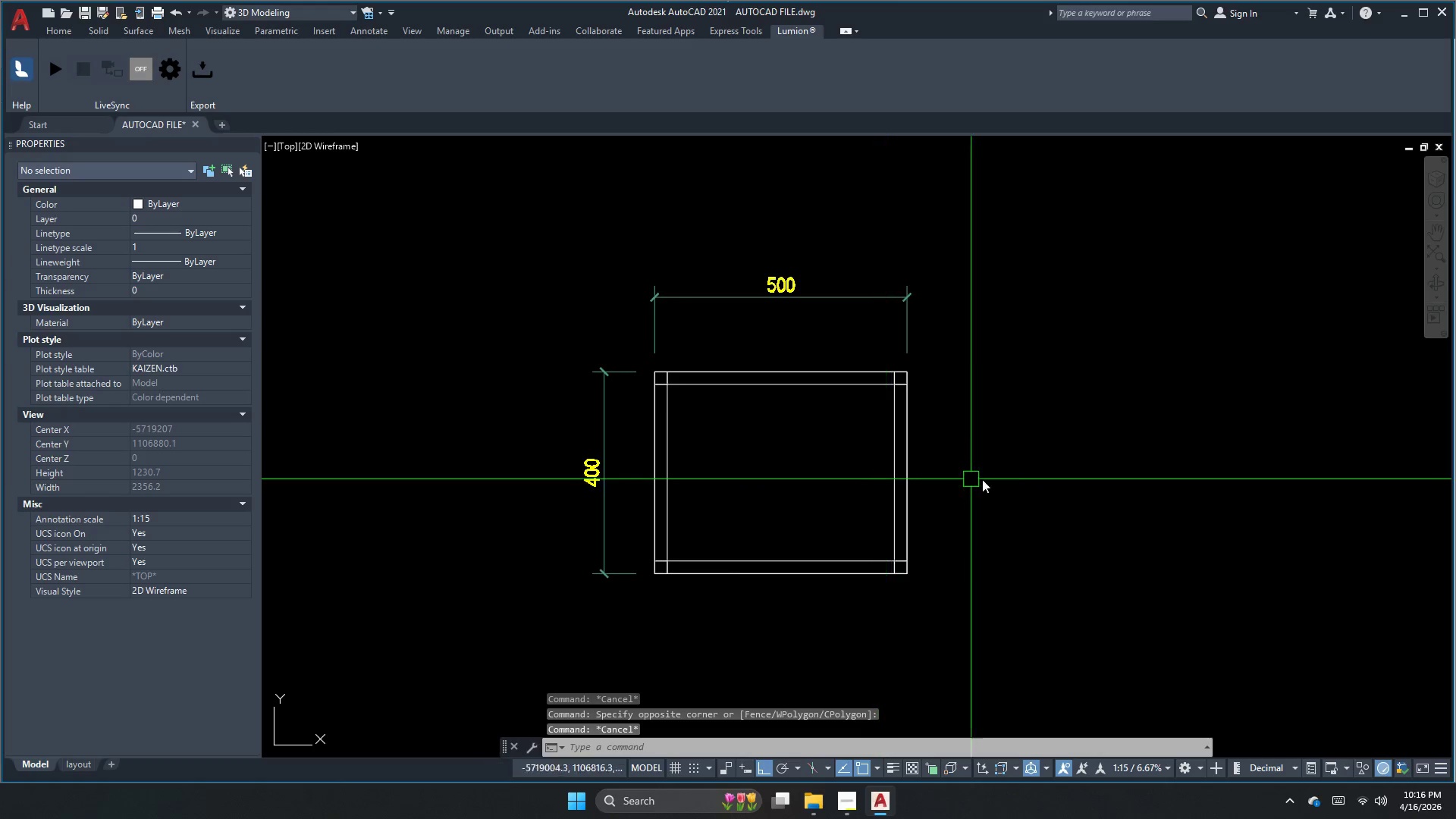 
left_click_drag(start_coordinate=[1015, 479], to_coordinate=[998, 475])
 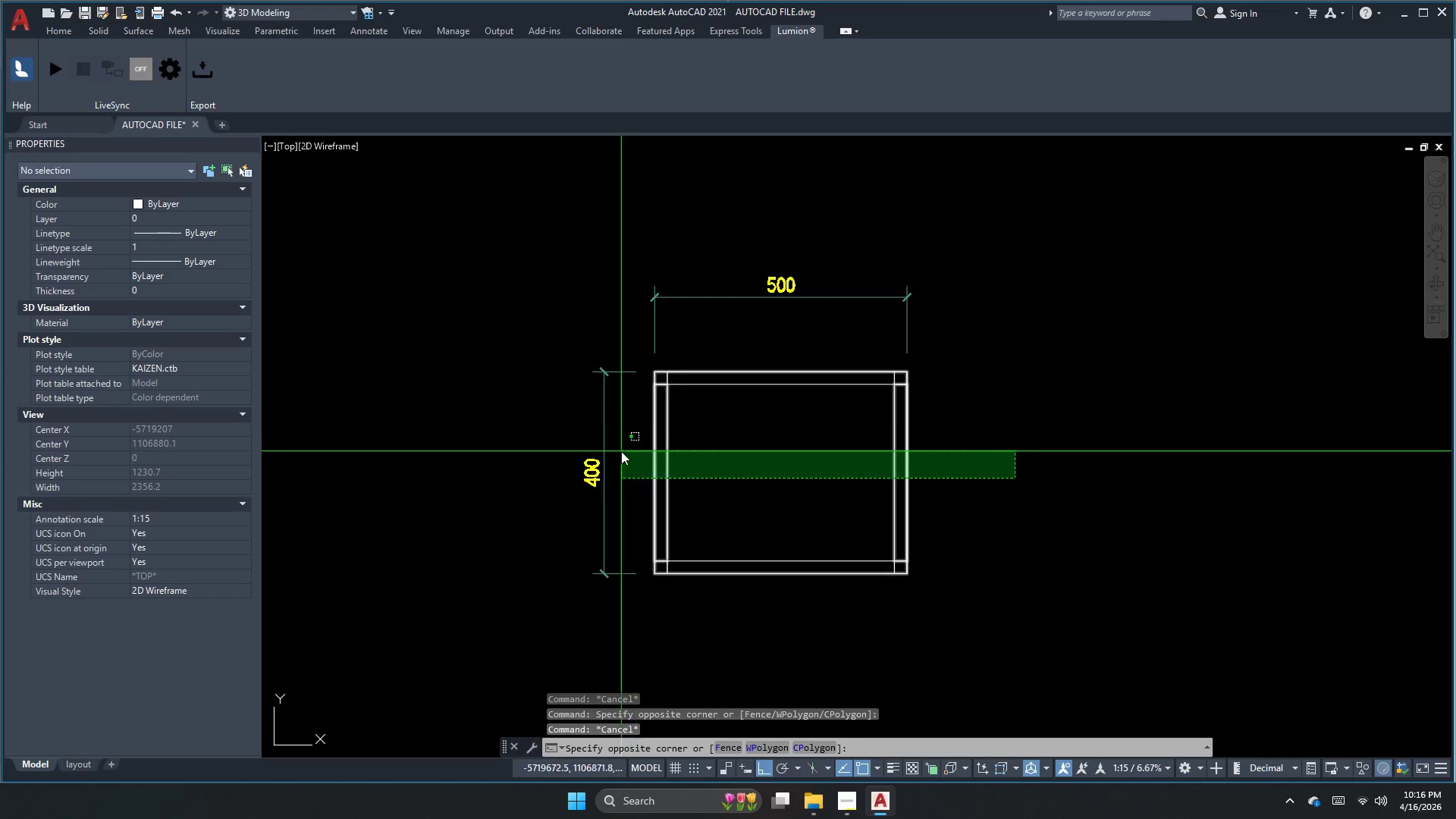 
left_click_drag(start_coordinate=[613, 453], to_coordinate=[612, 460])
 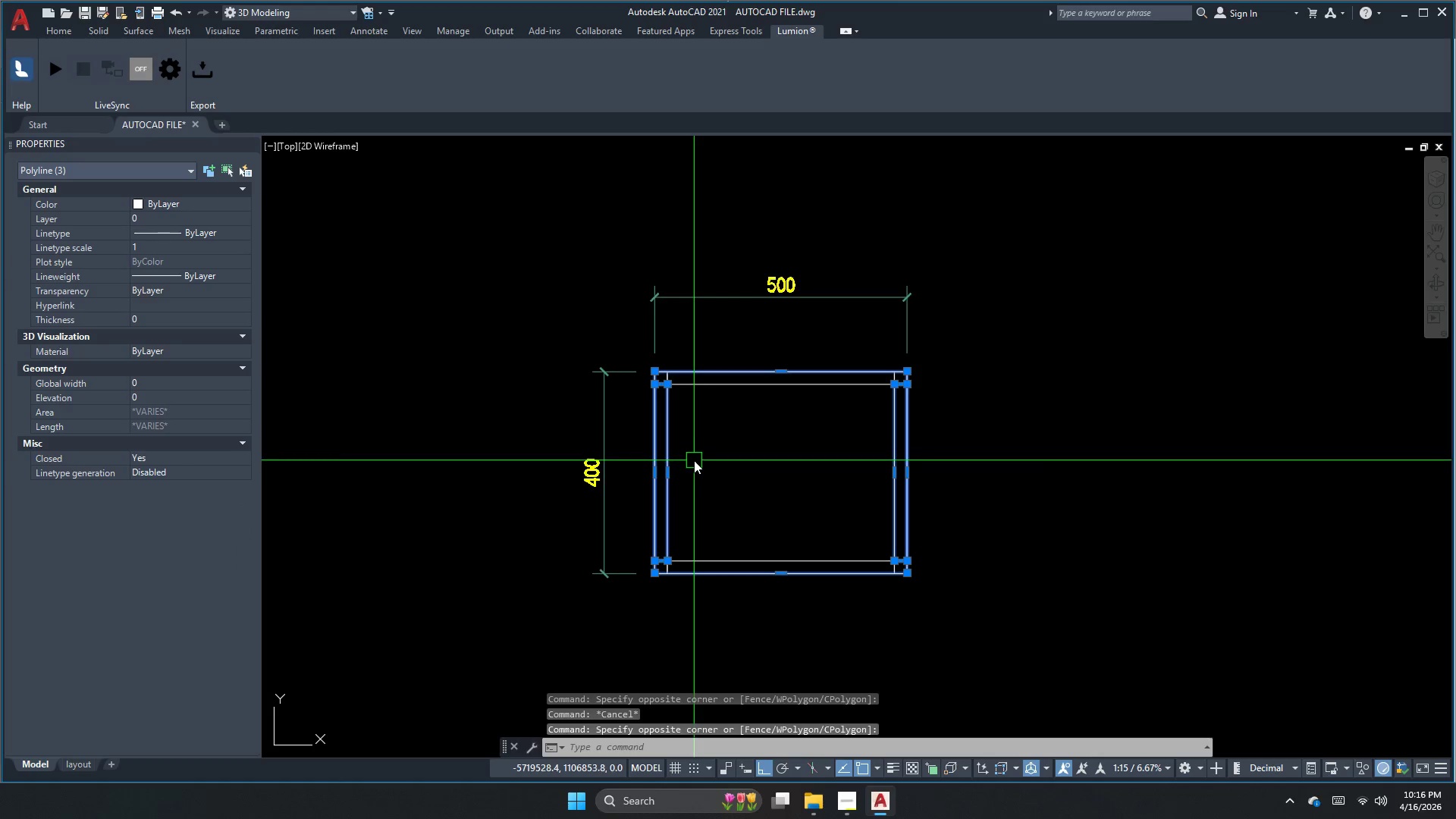 
key(Escape)
 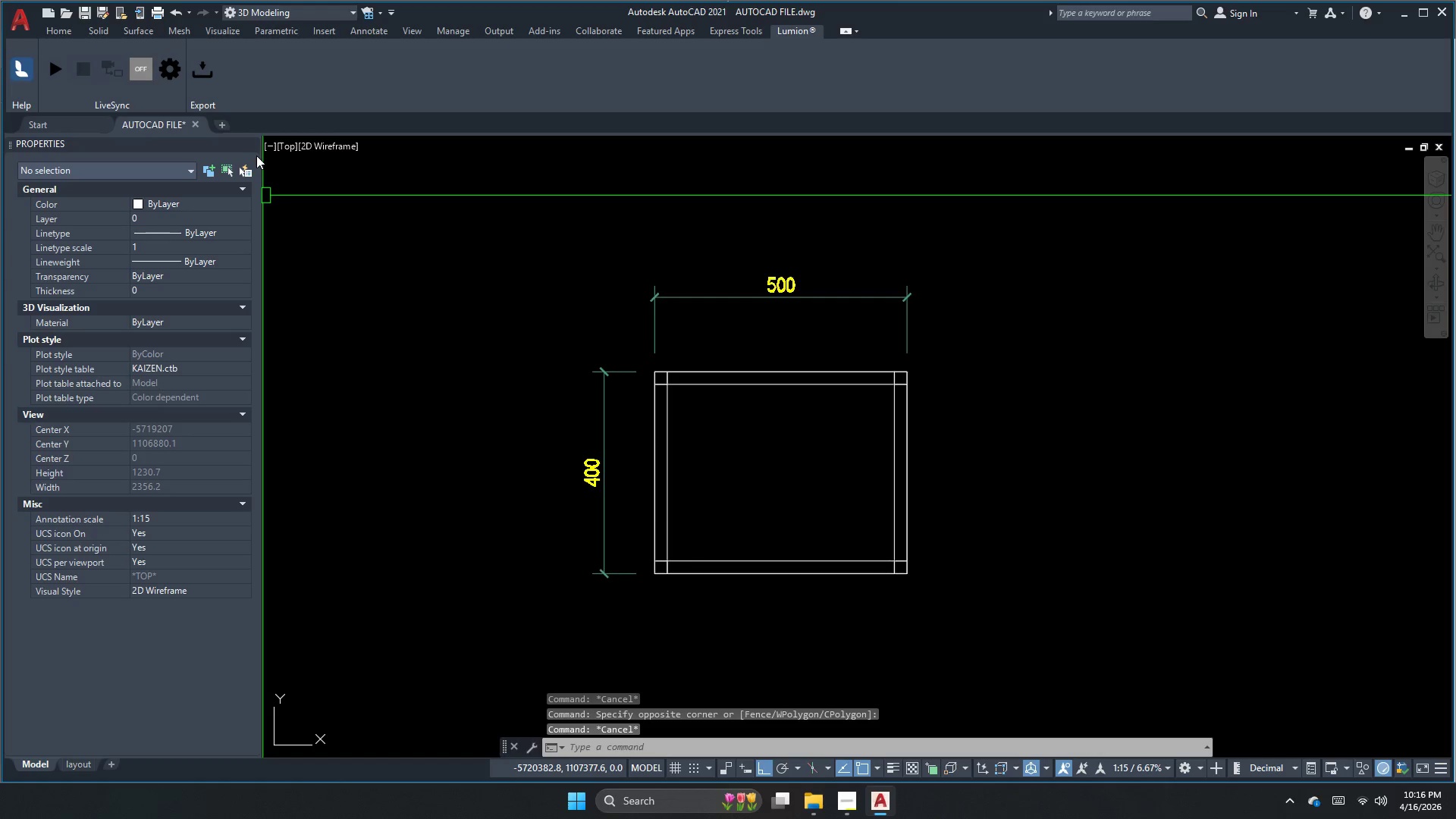 
left_click([249, 148])
 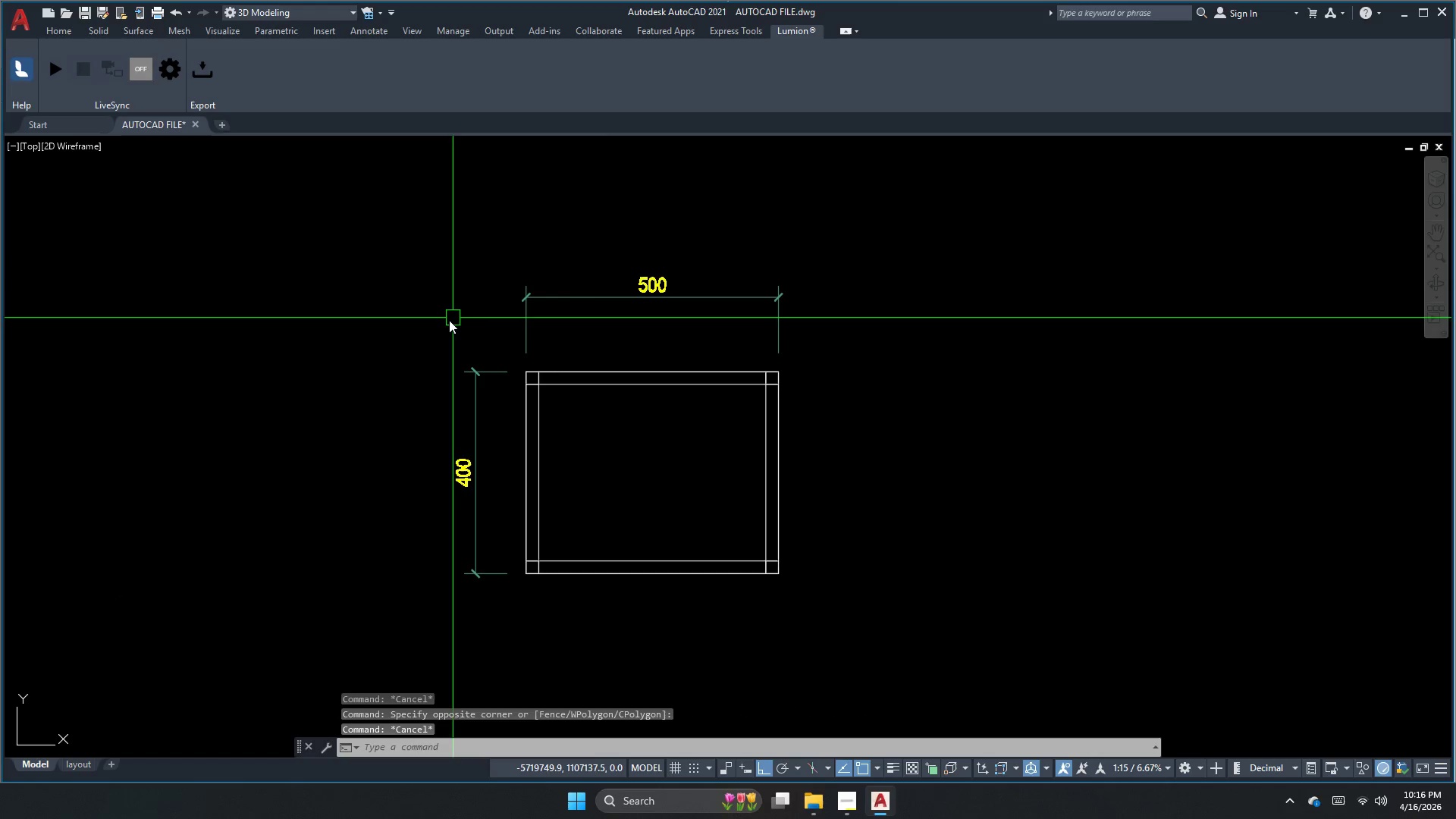 
key(Escape)
 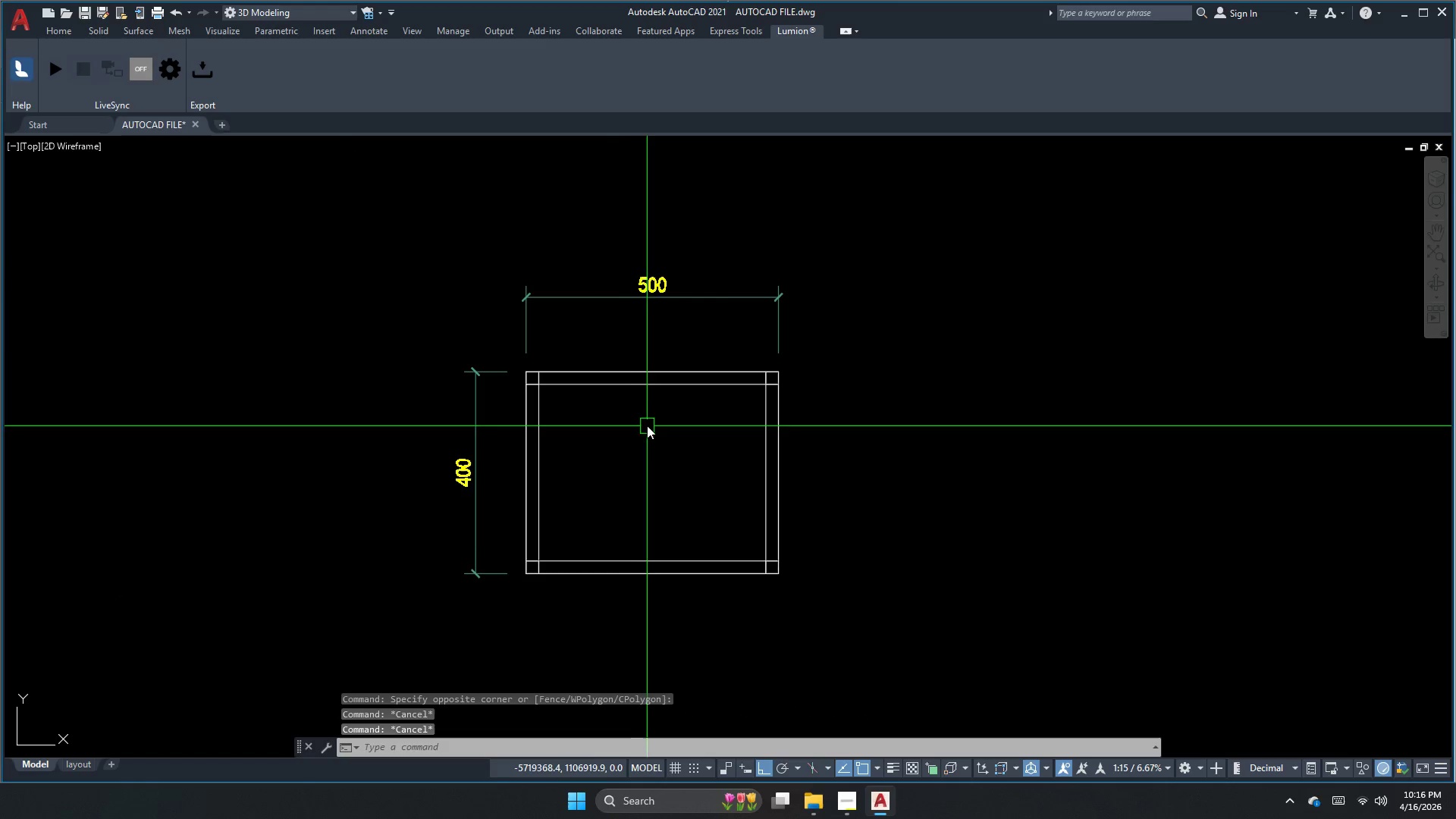 
left_click_drag(start_coordinate=[643, 399], to_coordinate=[638, 402])
 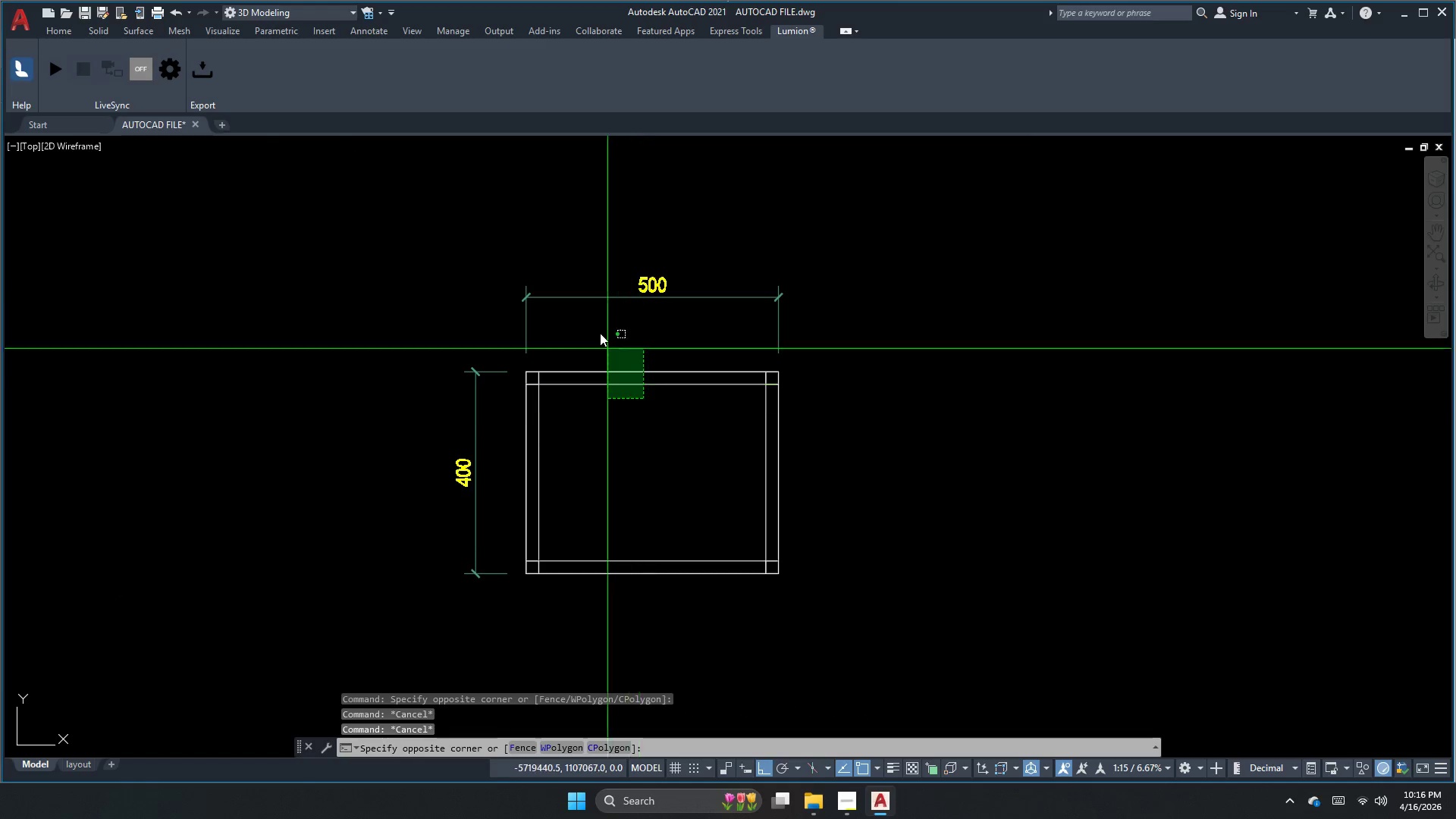 
double_click([598, 325])
 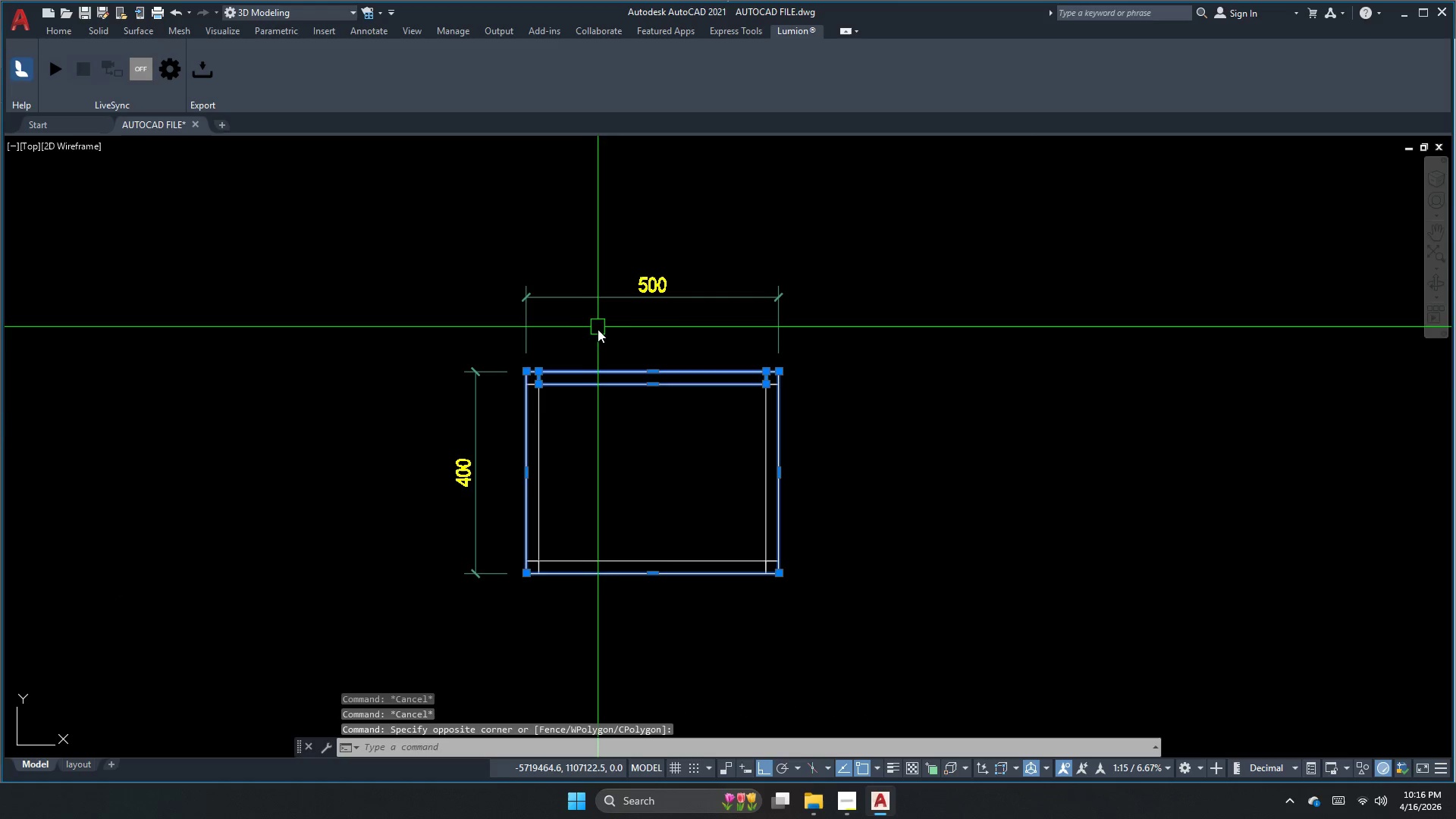 
key(Escape)
 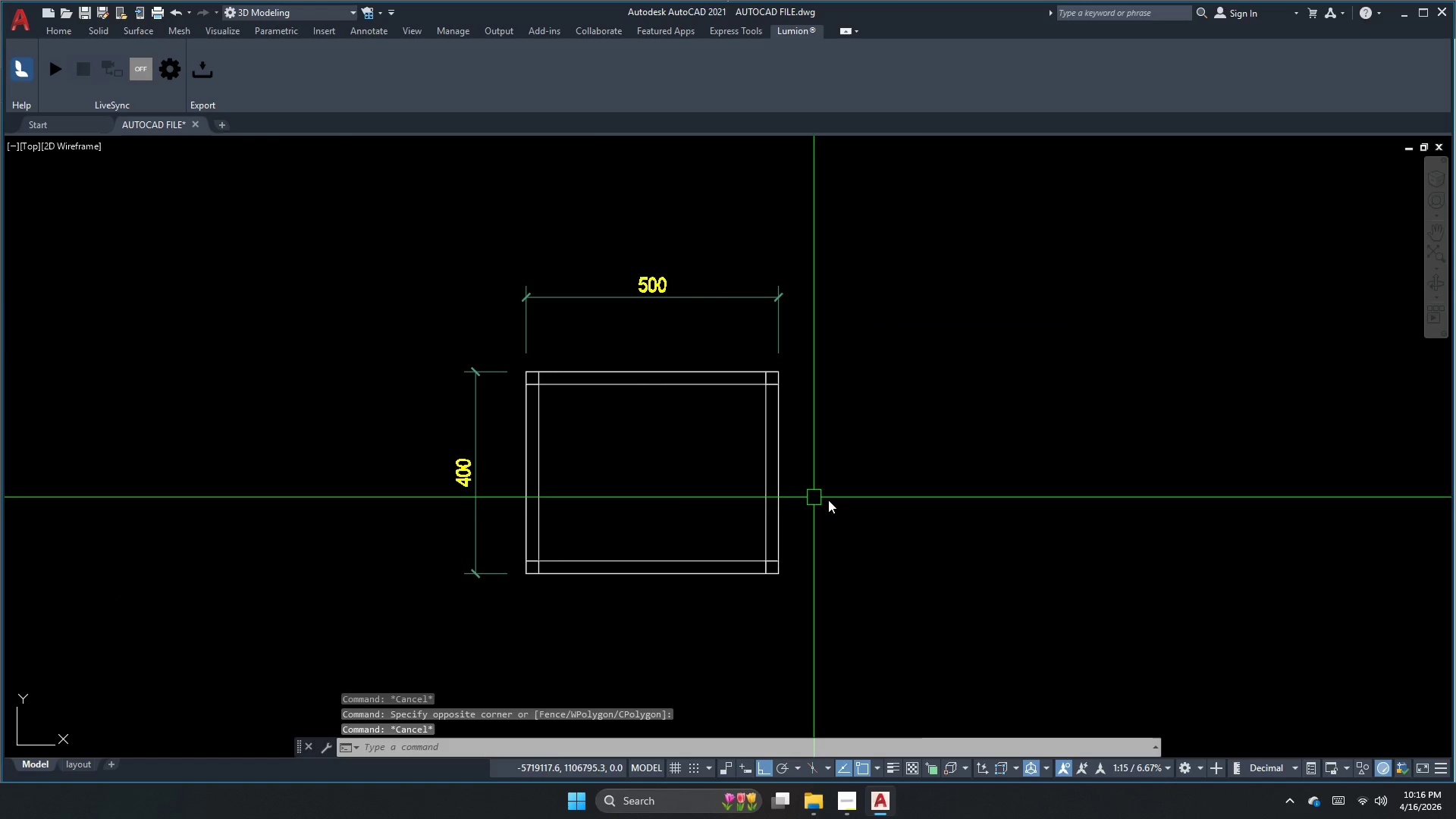 
left_click_drag(start_coordinate=[921, 503], to_coordinate=[865, 491])
 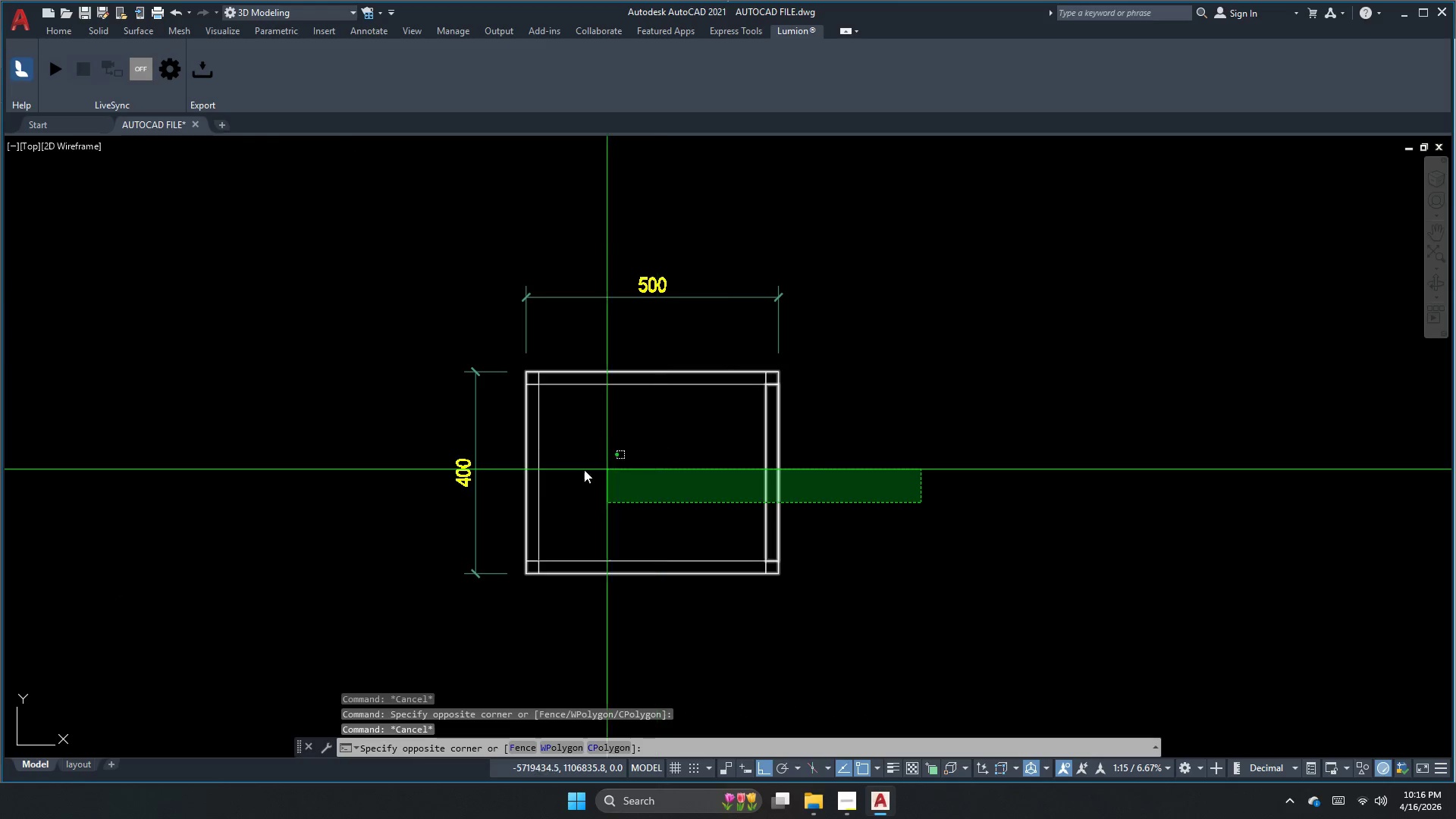 
double_click([526, 466])
 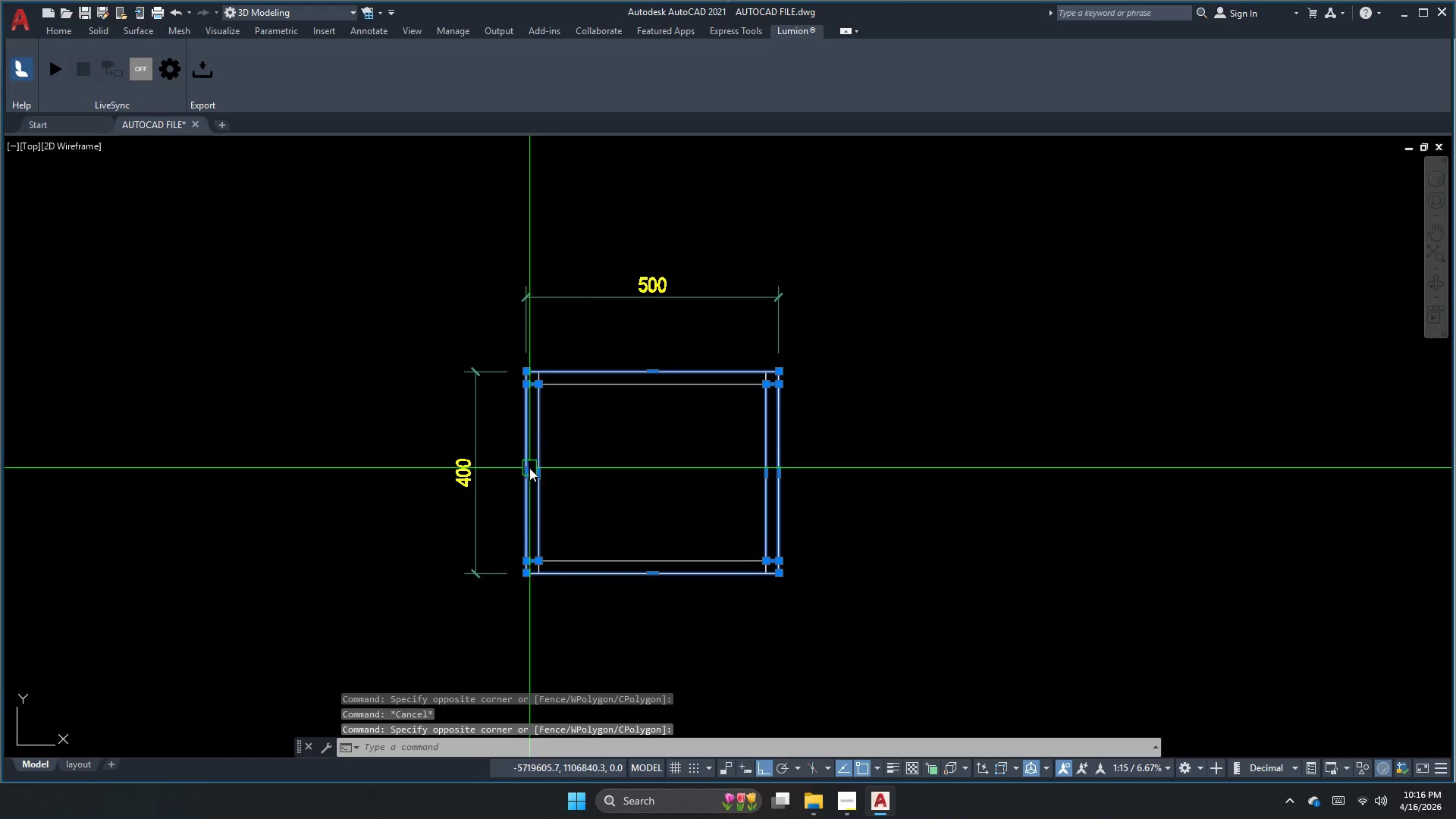 
key(Escape)
 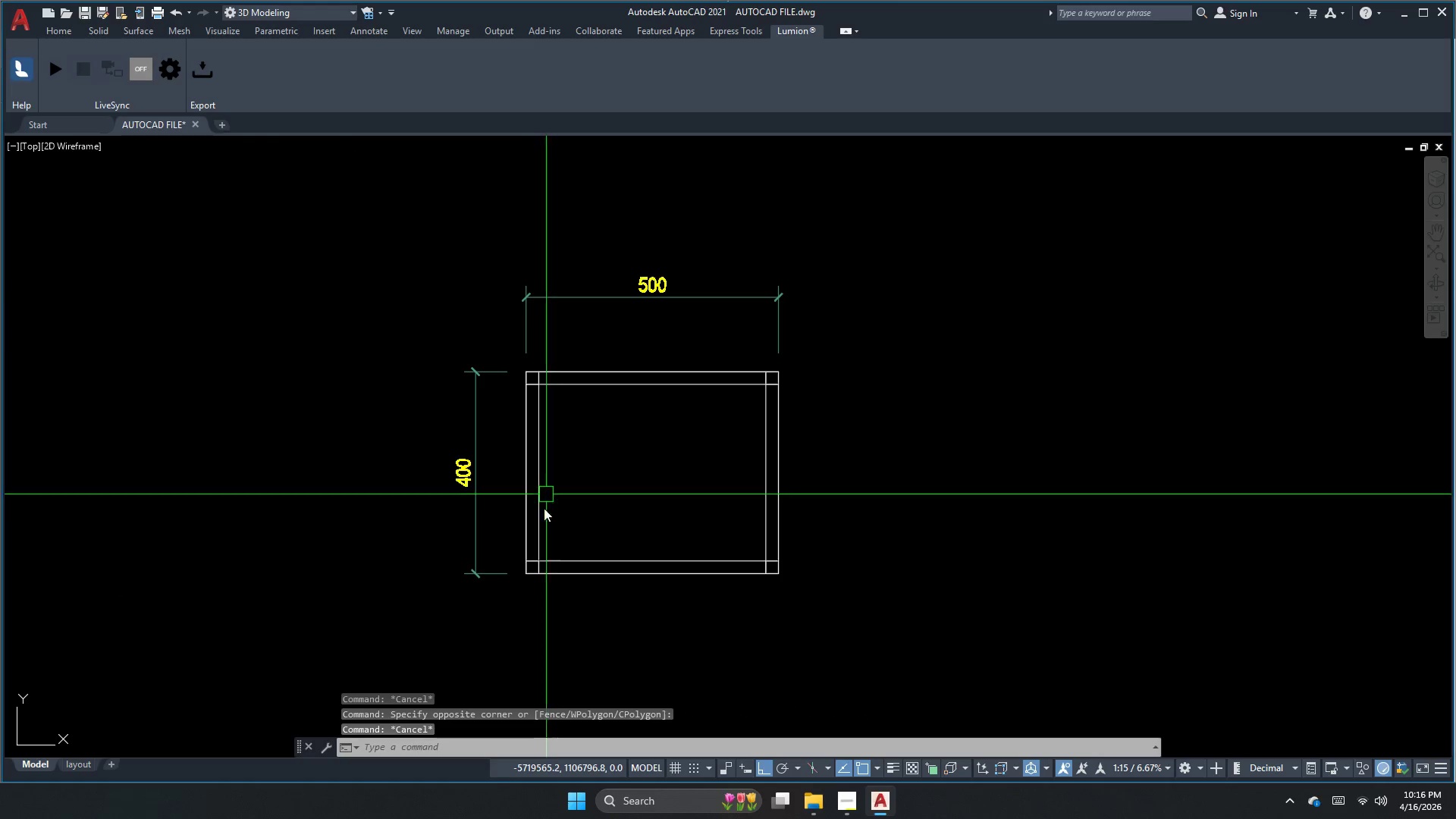 
left_click_drag(start_coordinate=[630, 647], to_coordinate=[630, 611])
 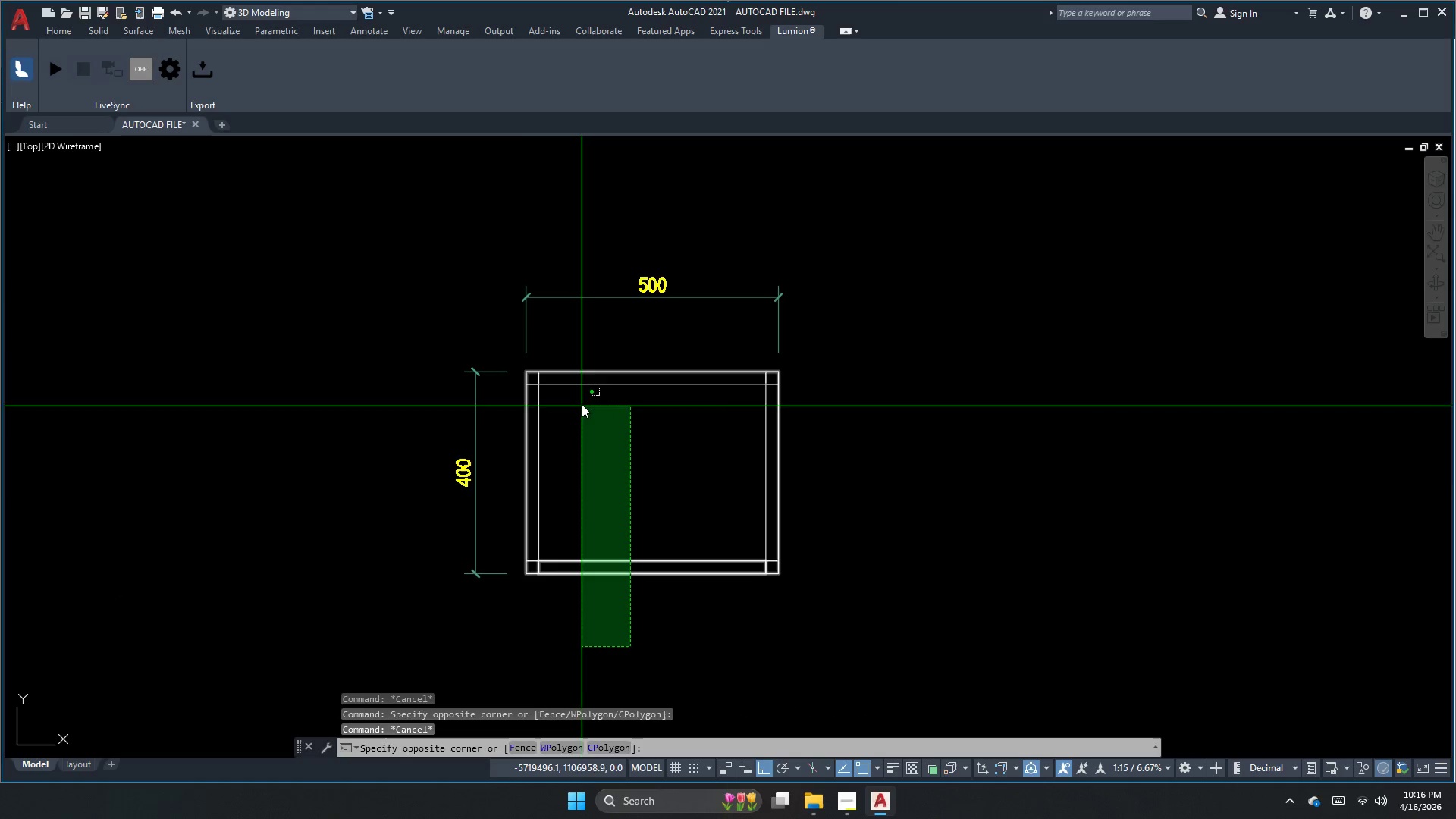 
left_click([582, 378])
 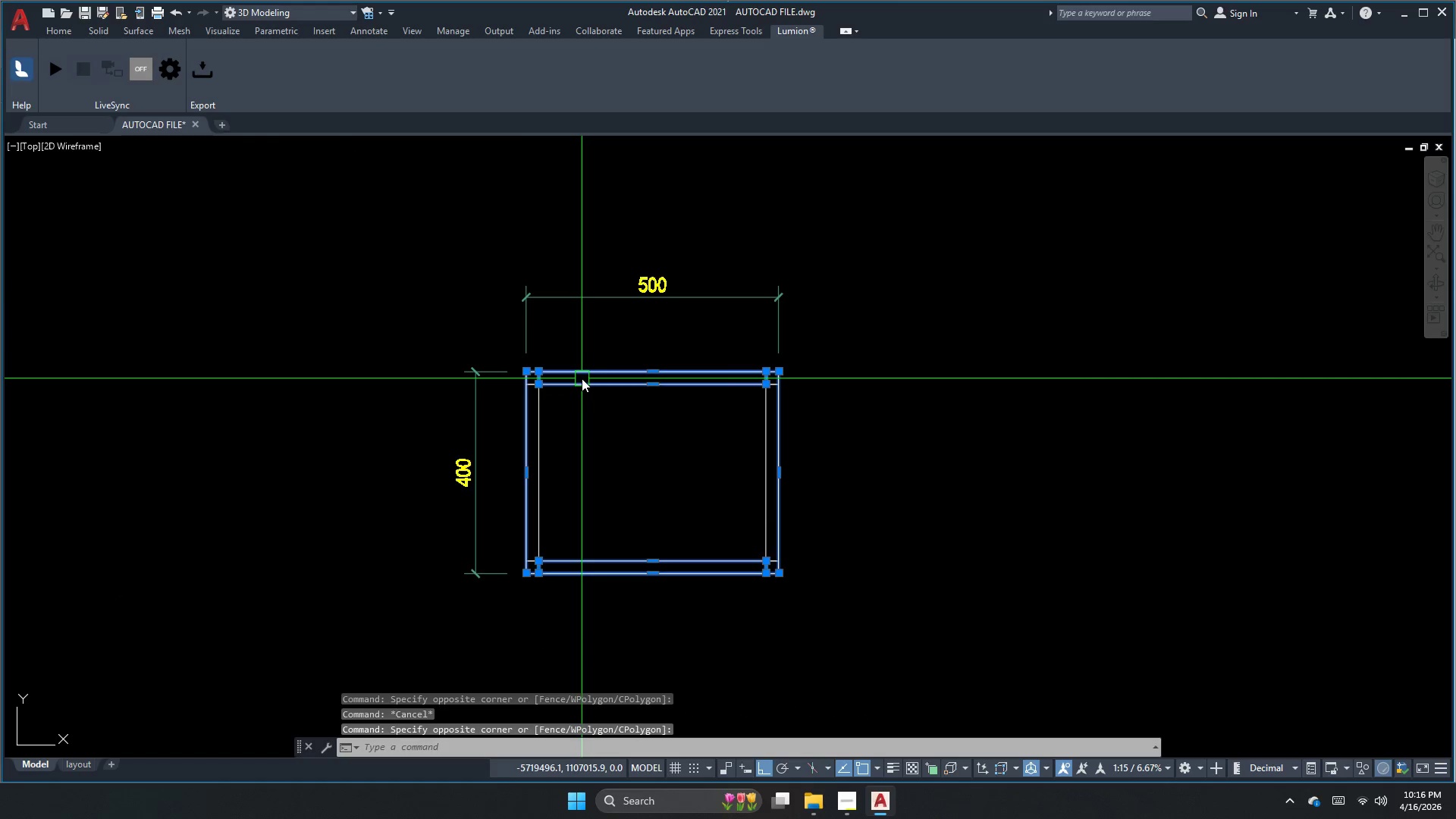 
key(Escape)
type(re)
 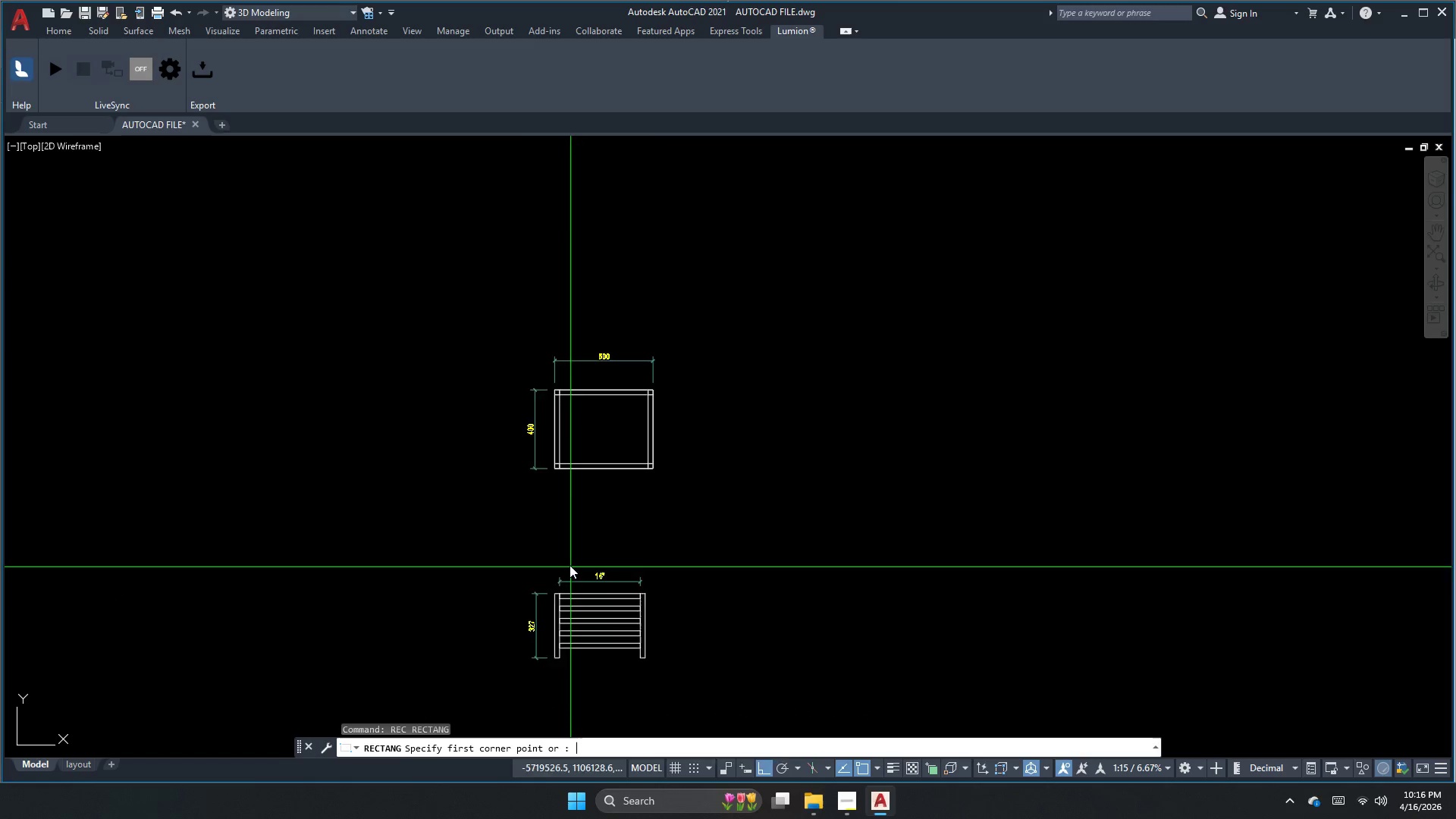 
scroll: coordinate [572, 485], scroll_direction: down, amount: 3.0
 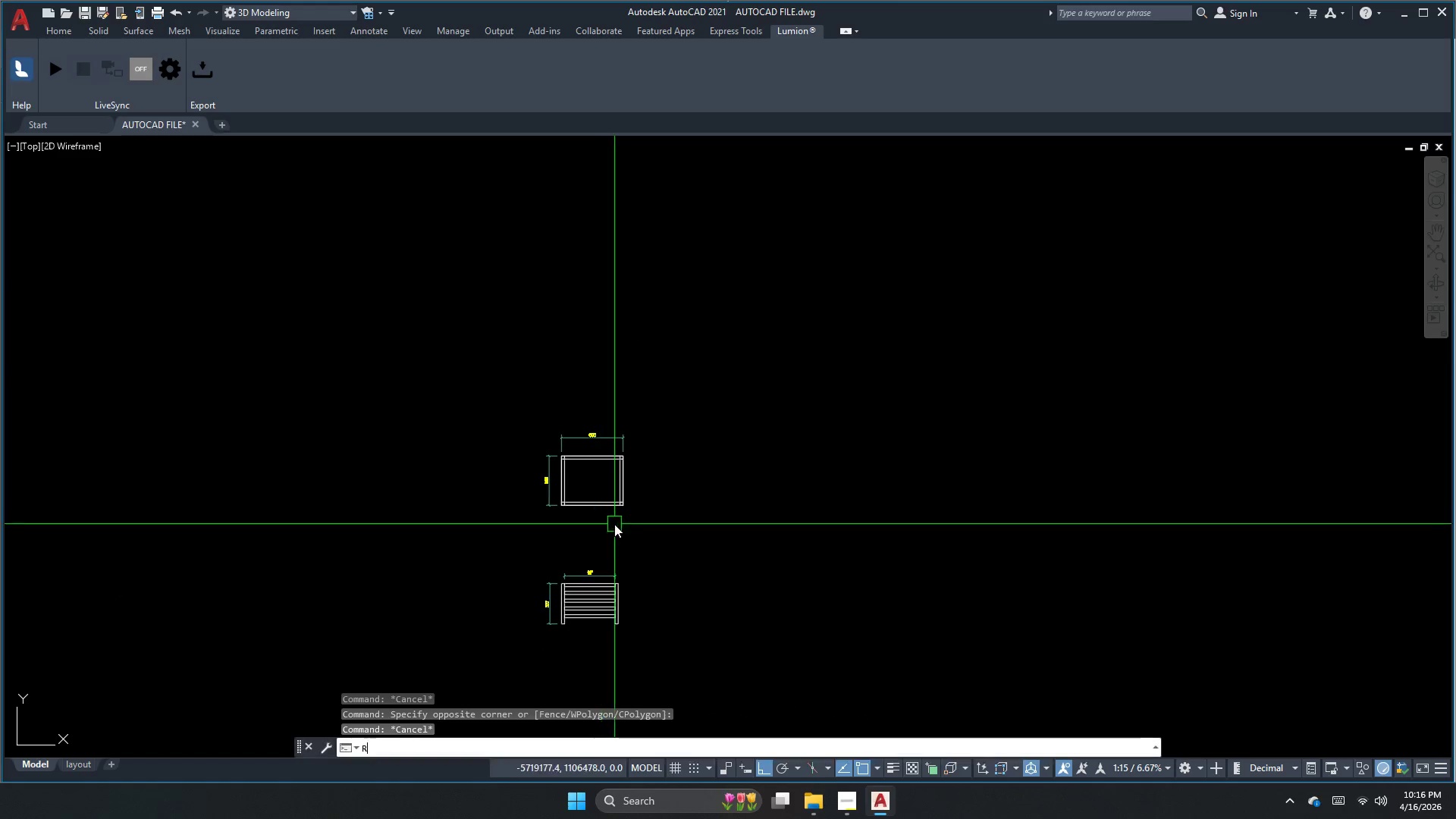 
key(C)
 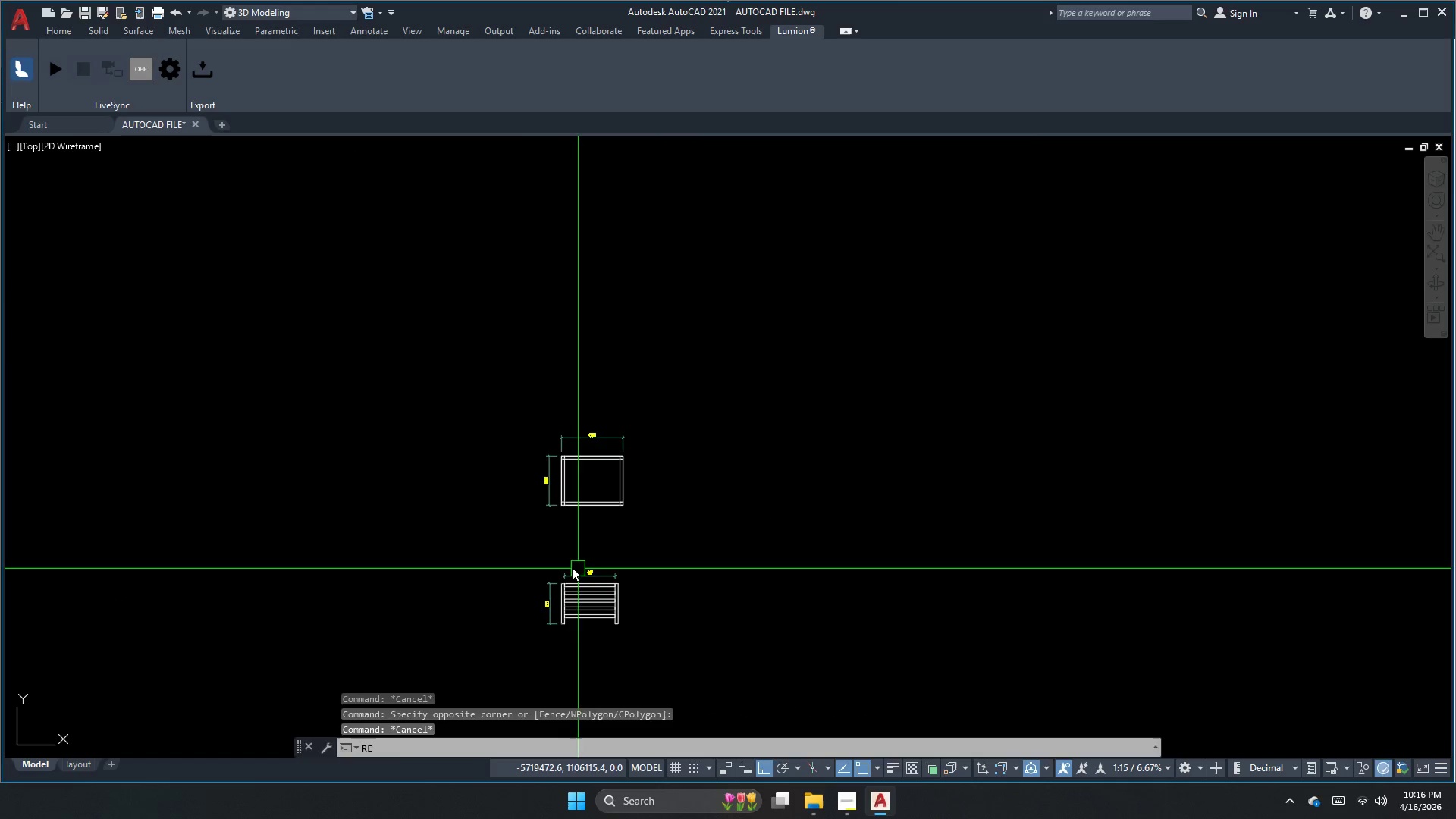 
key(Space)
 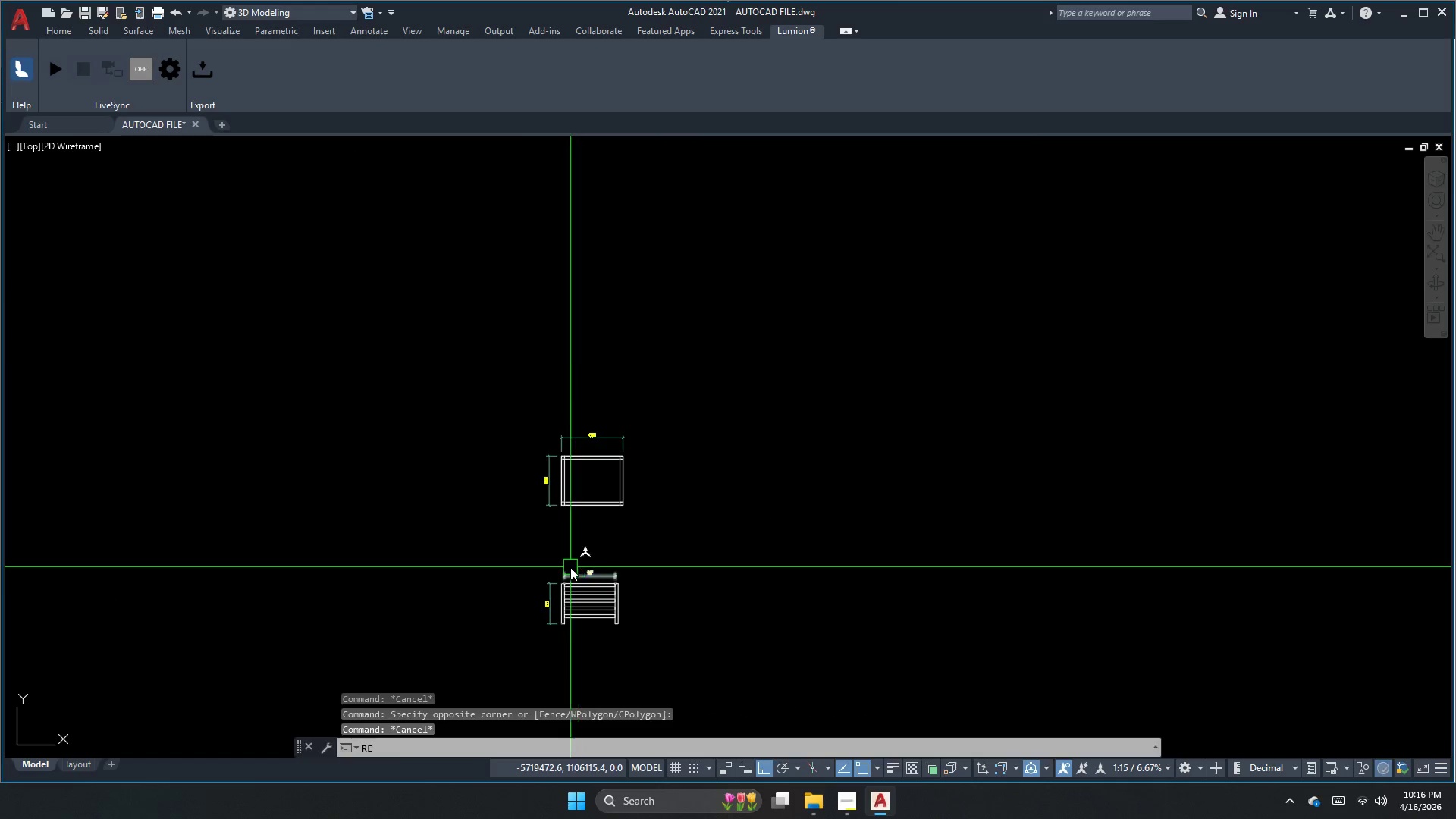 
scroll: coordinate [570, 566], scroll_direction: up, amount: 2.0
 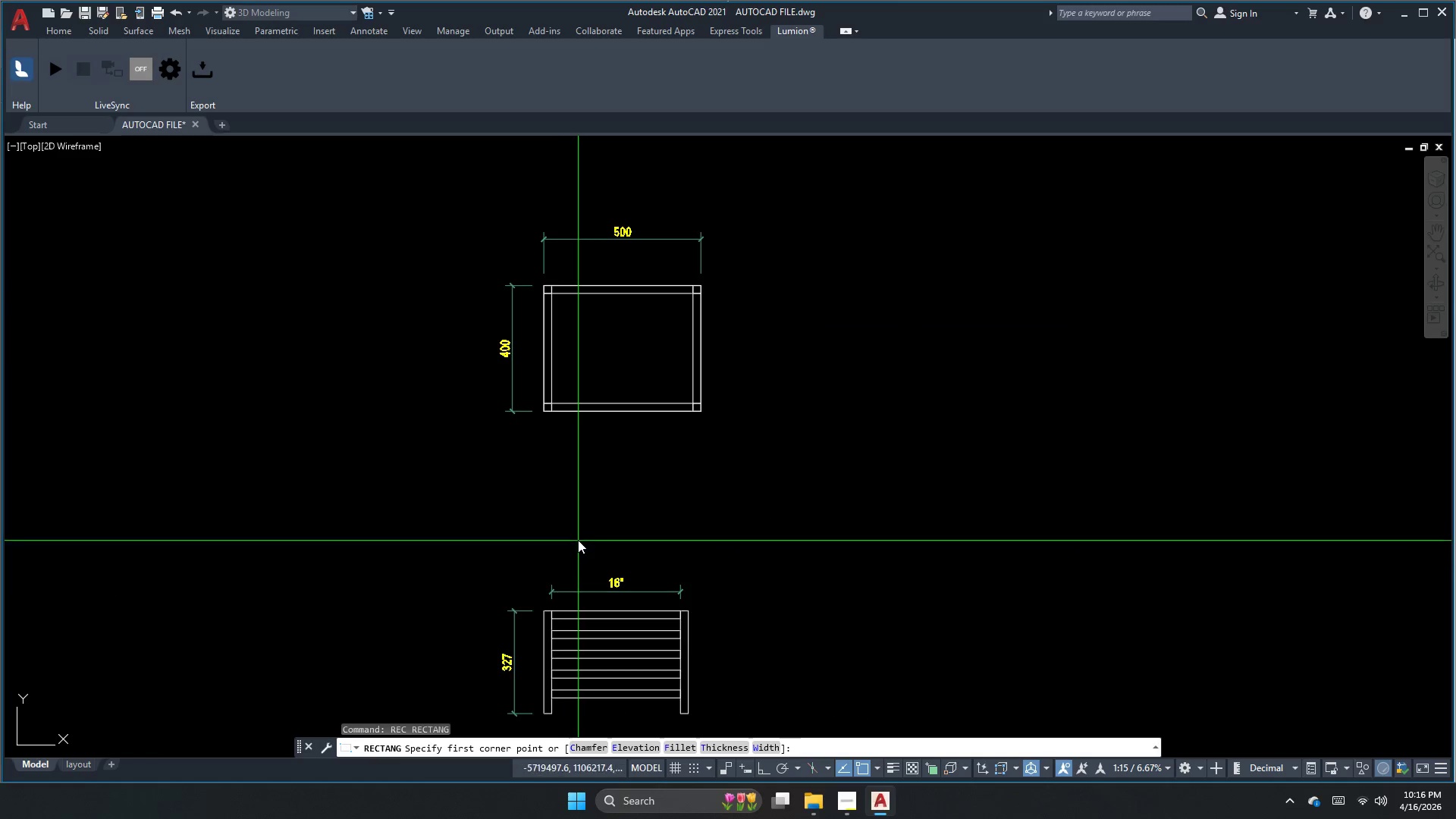 
key(Escape)
 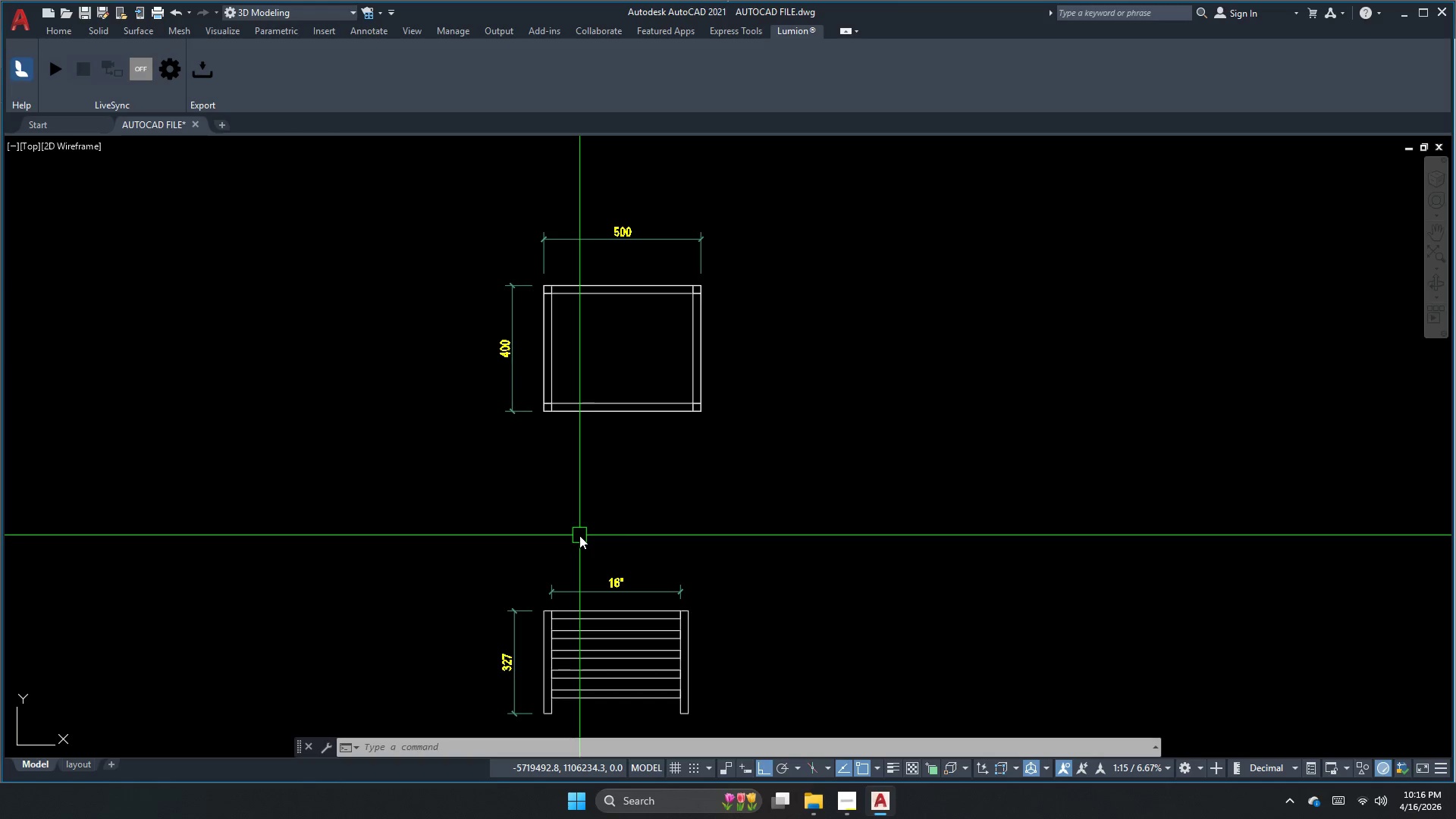 
wait(28.8)
 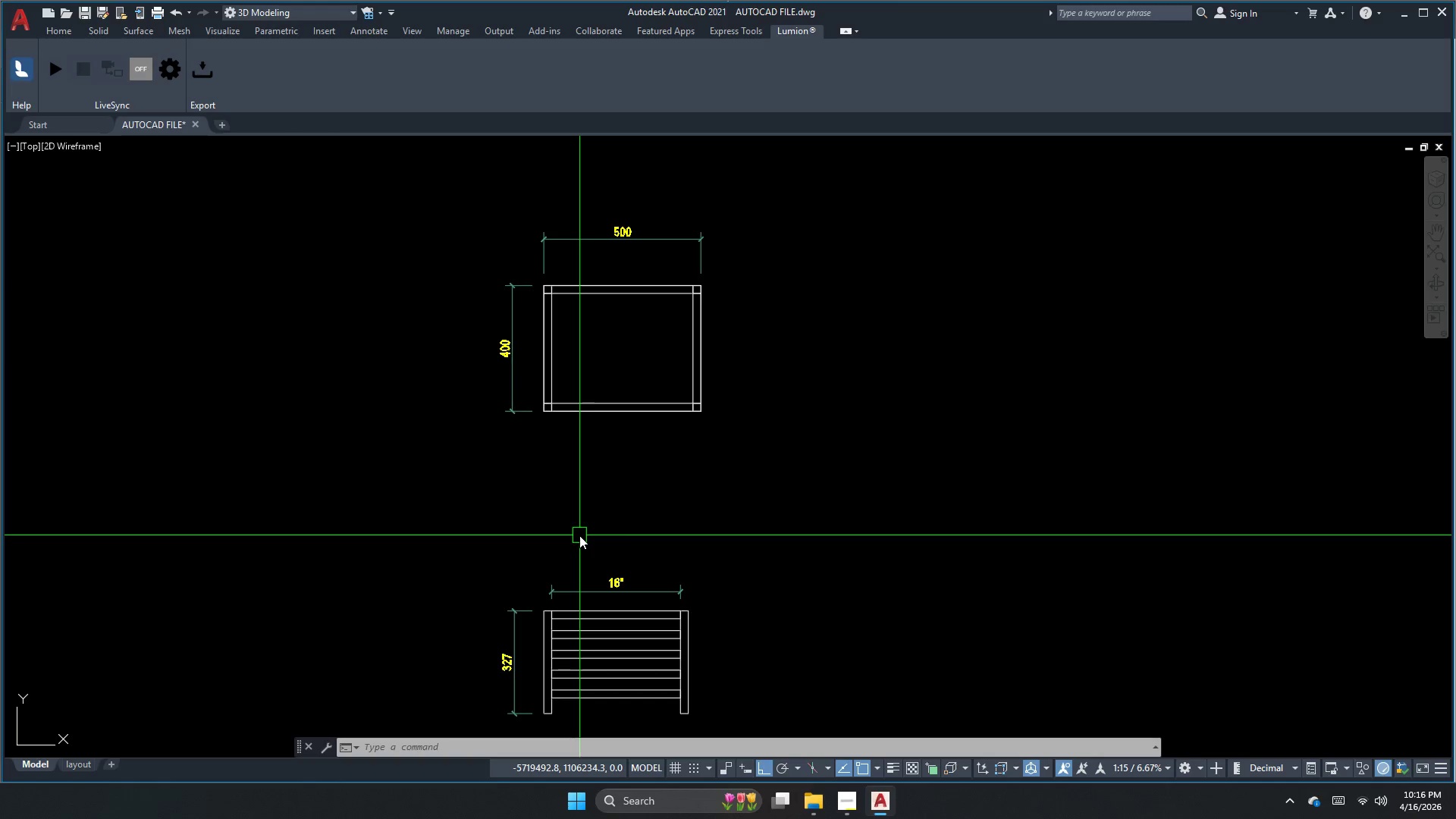 
key(Escape)
 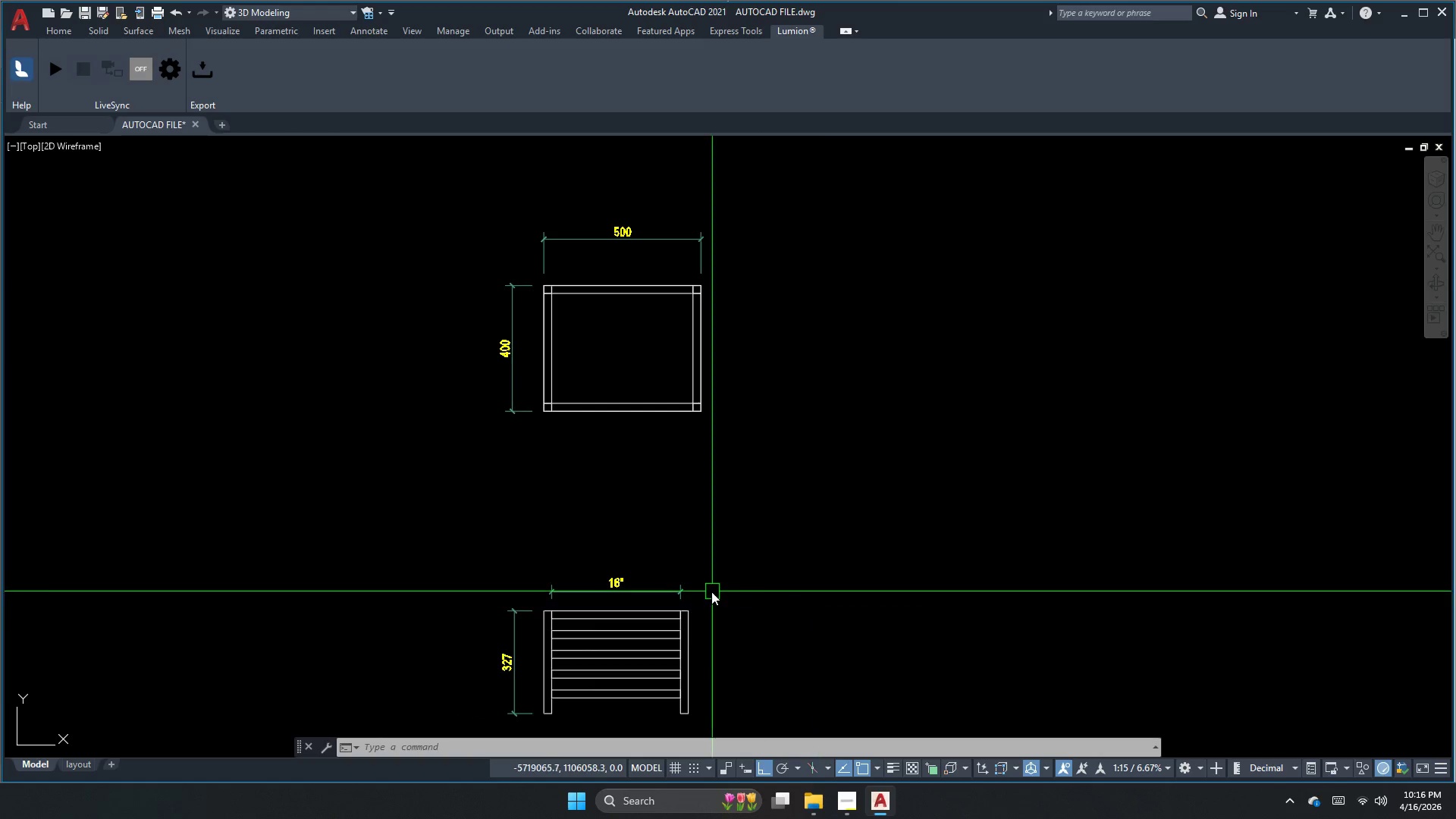 
wait(11.83)
 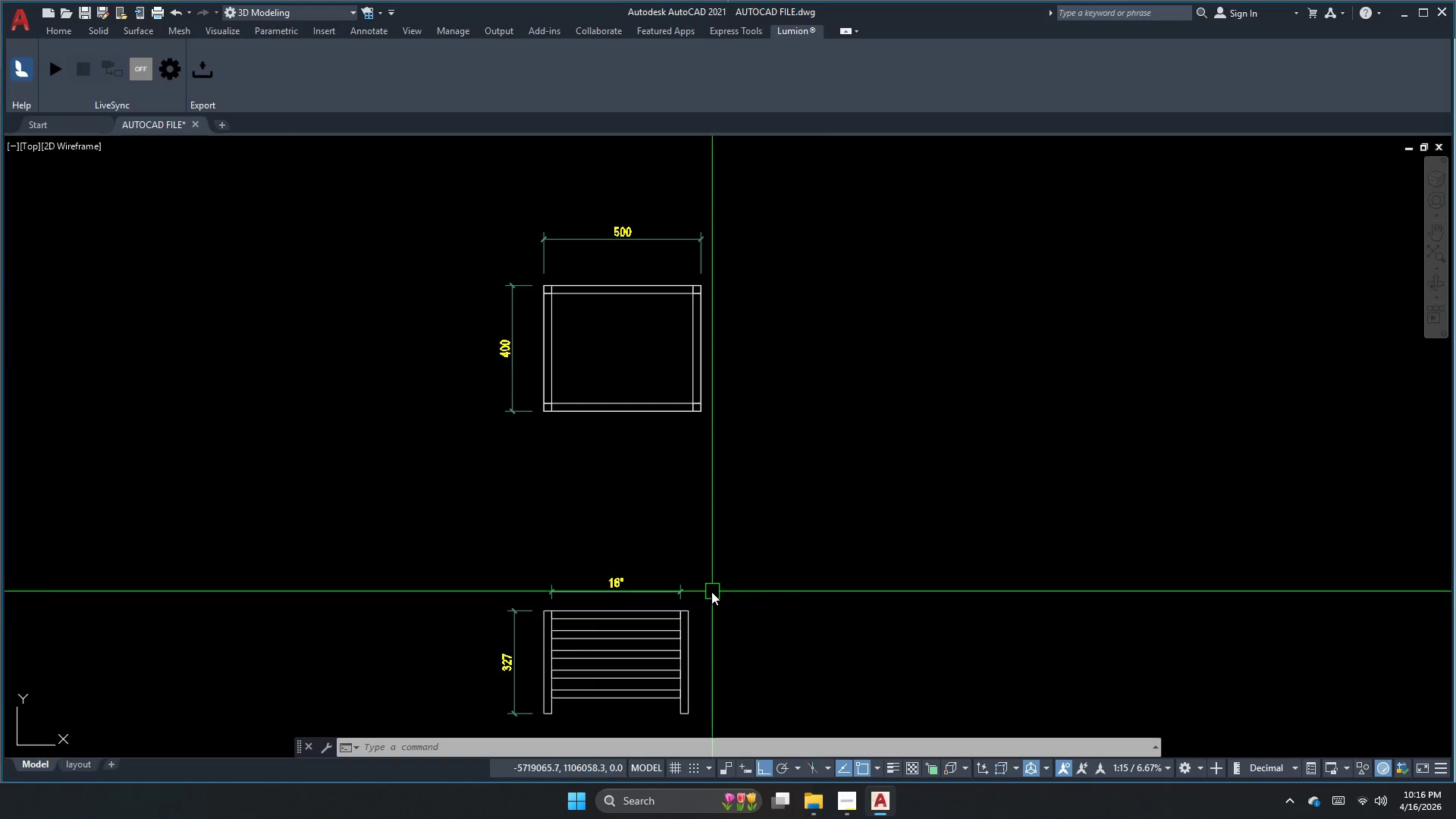 
key(Escape)
key(Escape)
type(rec )
key(Escape)
 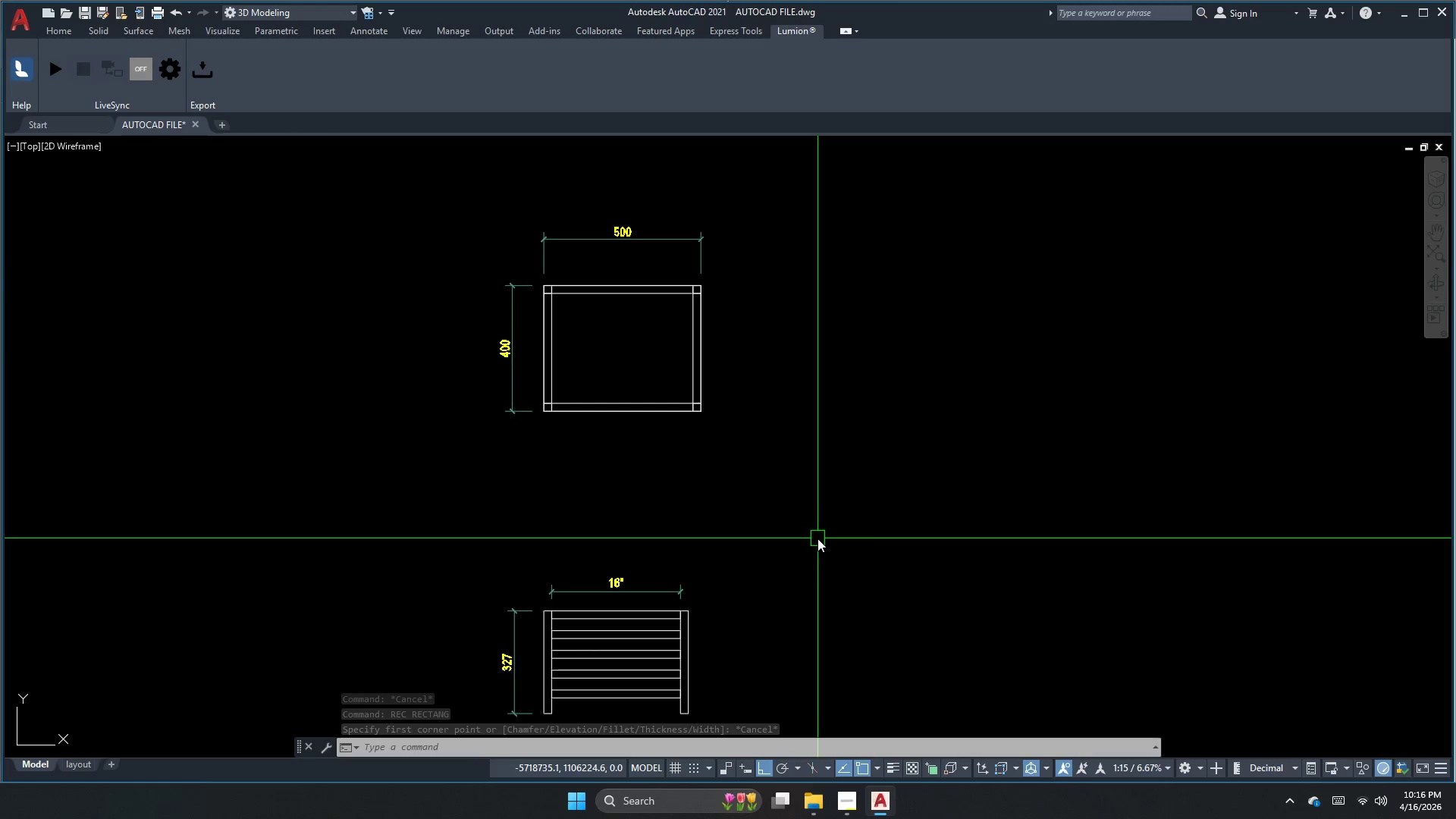 
wait(6.34)
 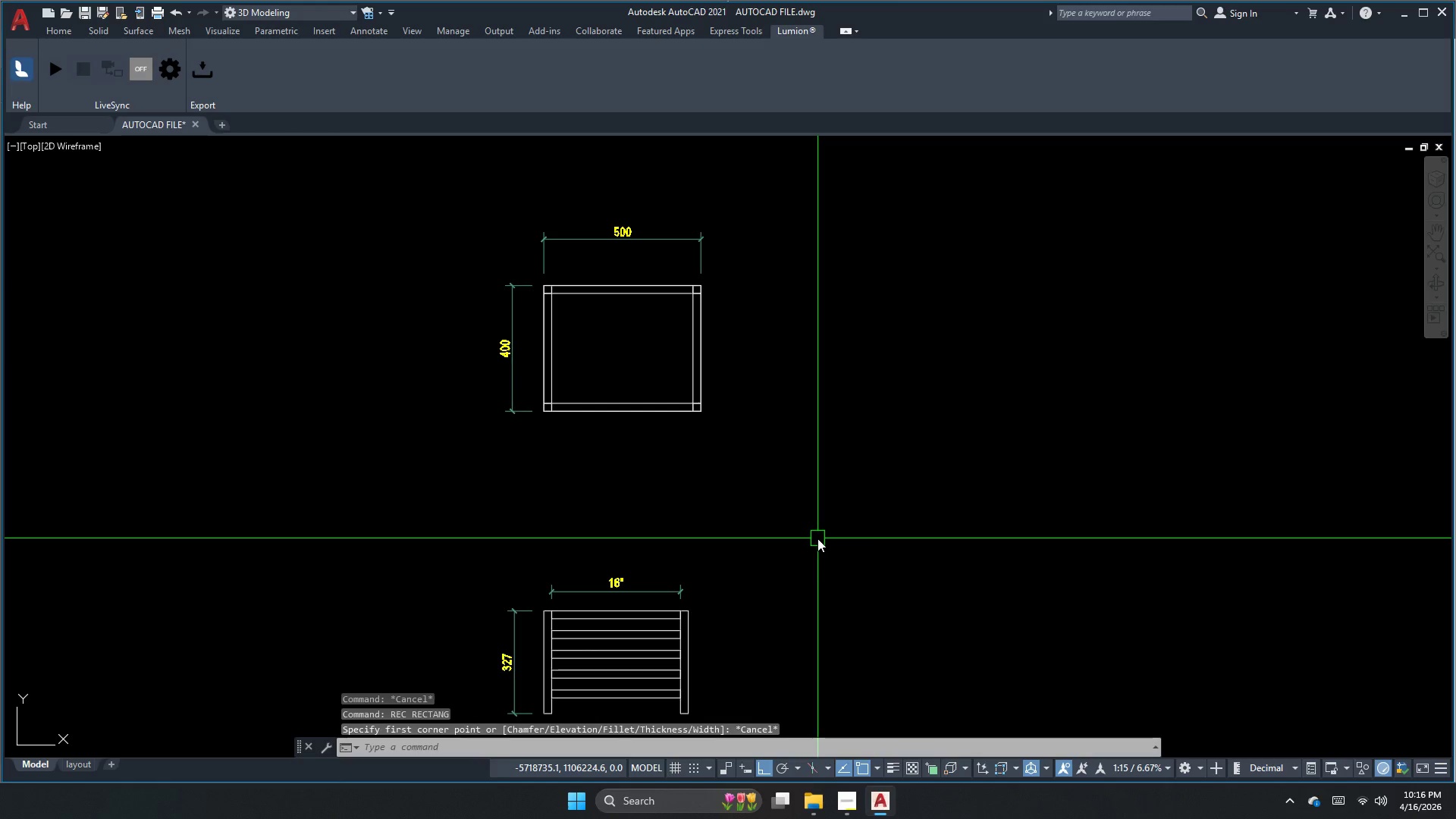 
key(Escape)
type(rew)
 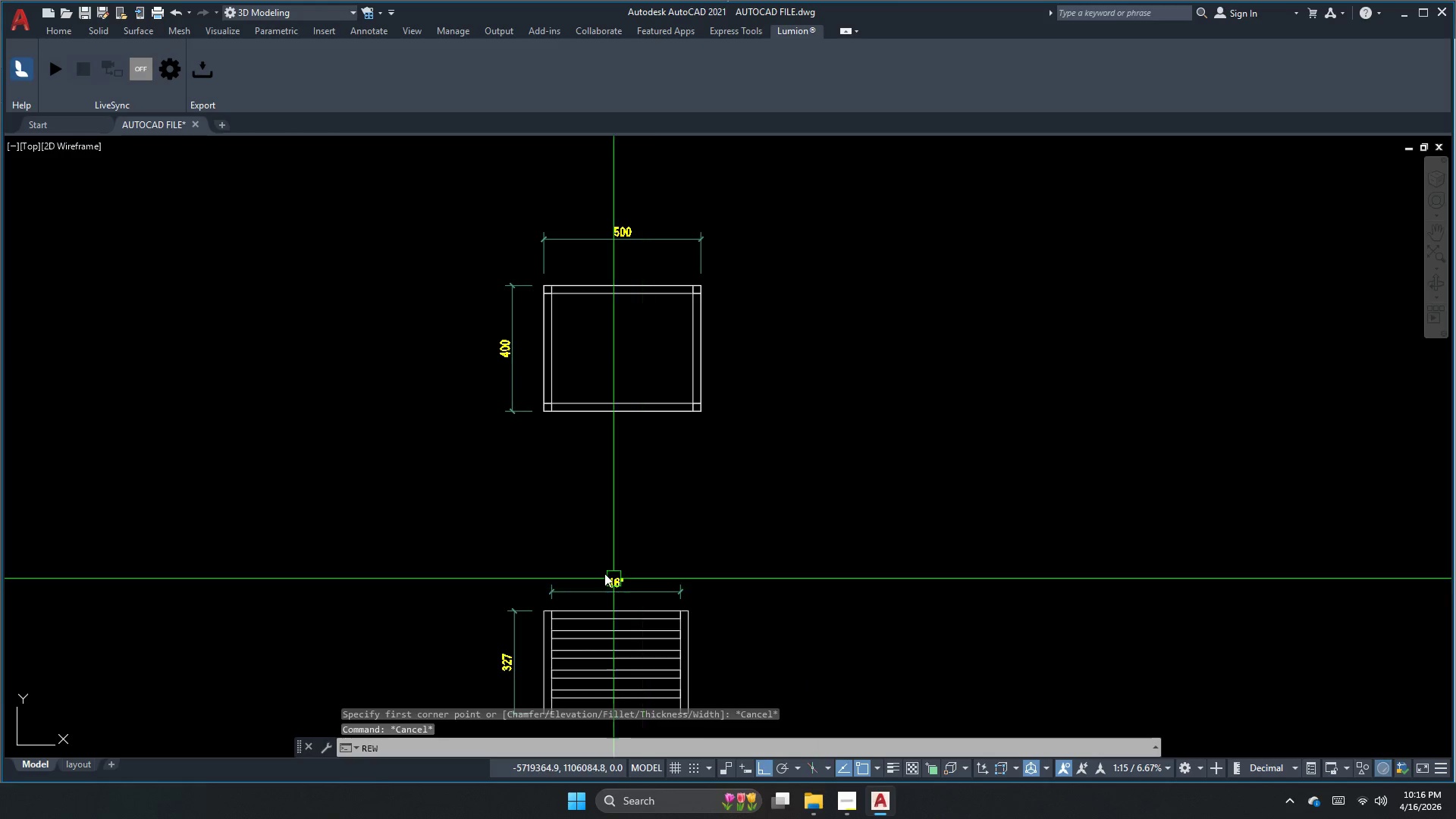 
key(Escape)
 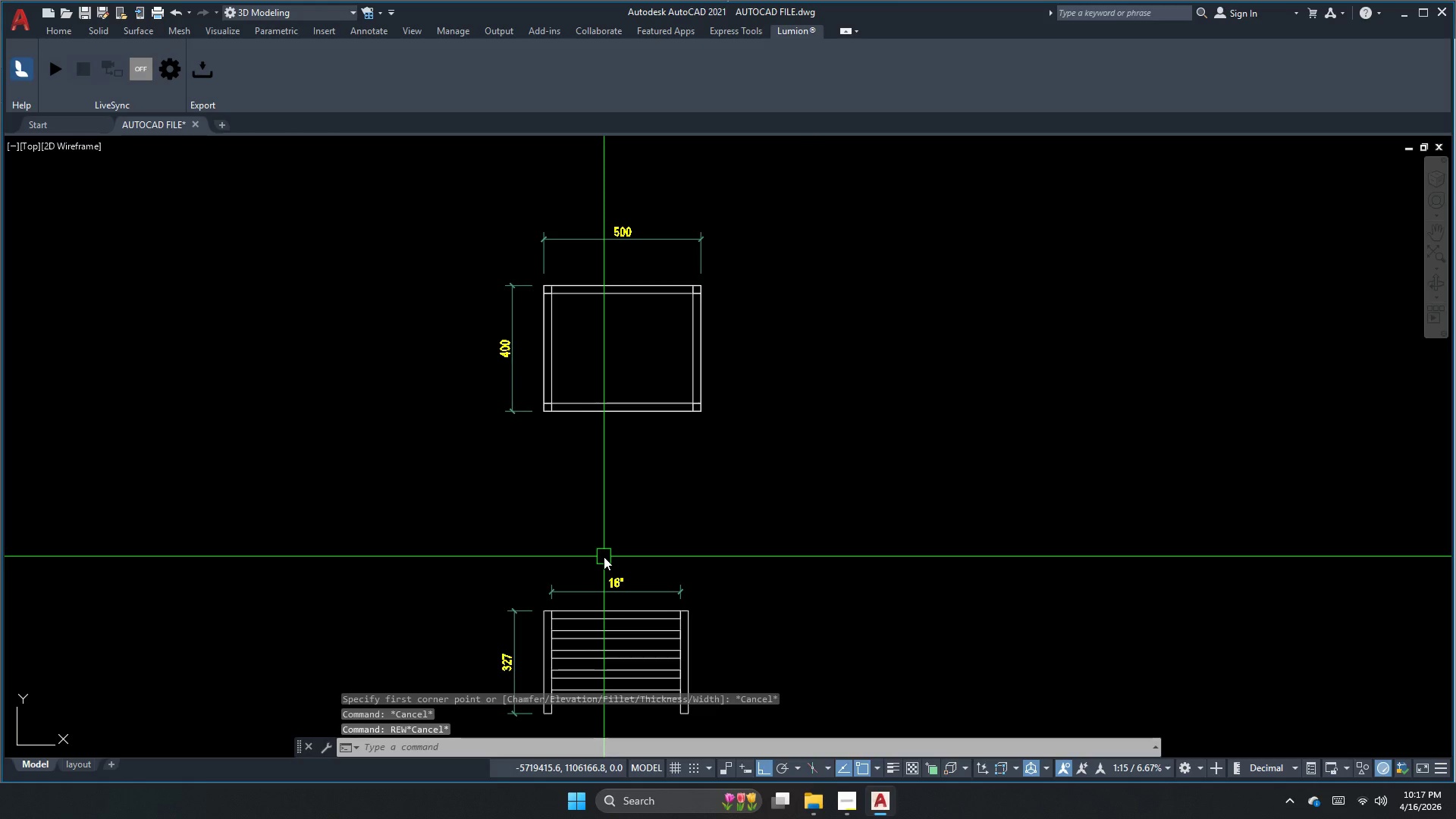 
scroll: coordinate [742, 507], scroll_direction: down, amount: 2.0
 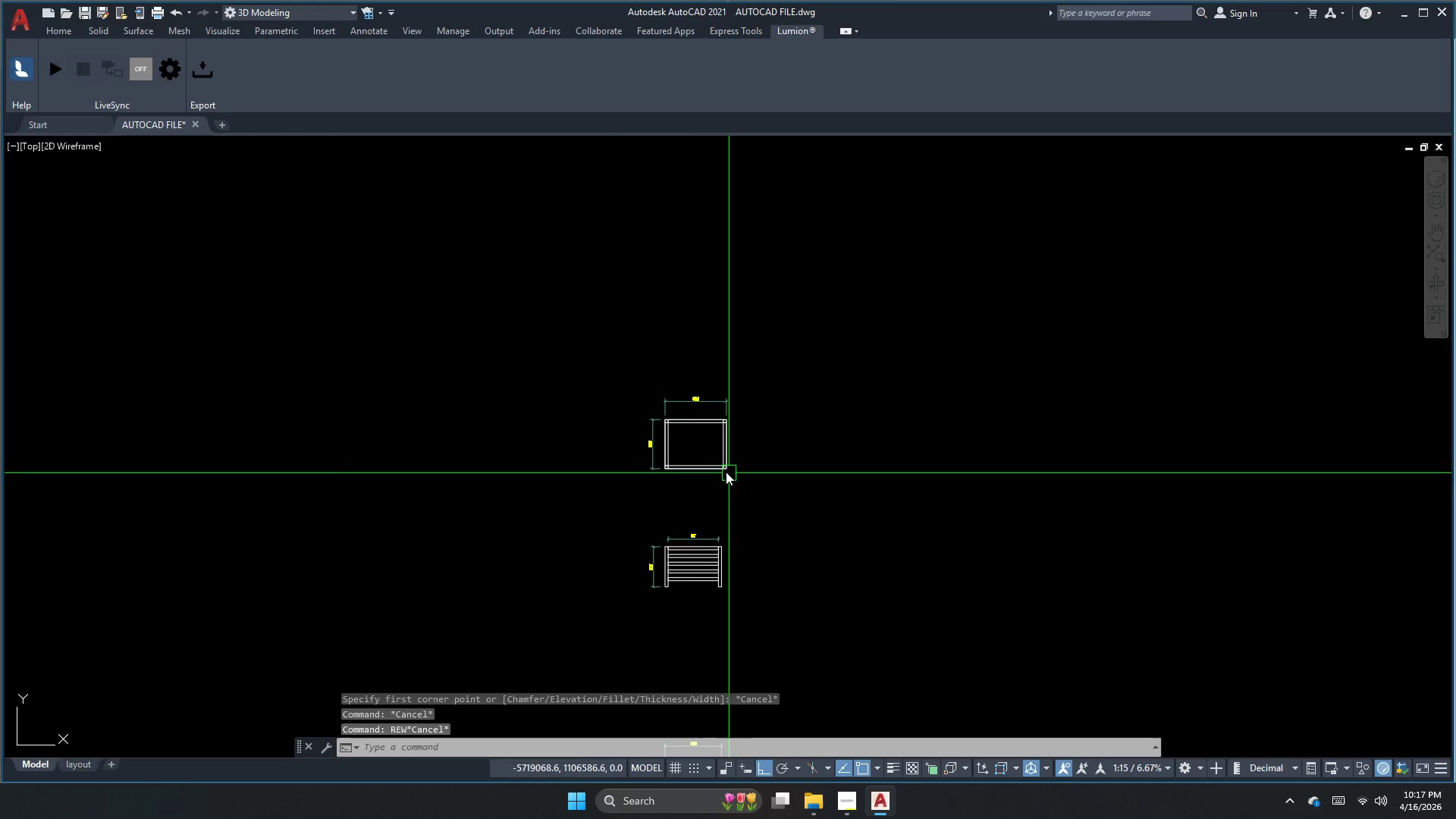 
scroll: coordinate [680, 451], scroll_direction: up, amount: 3.0
 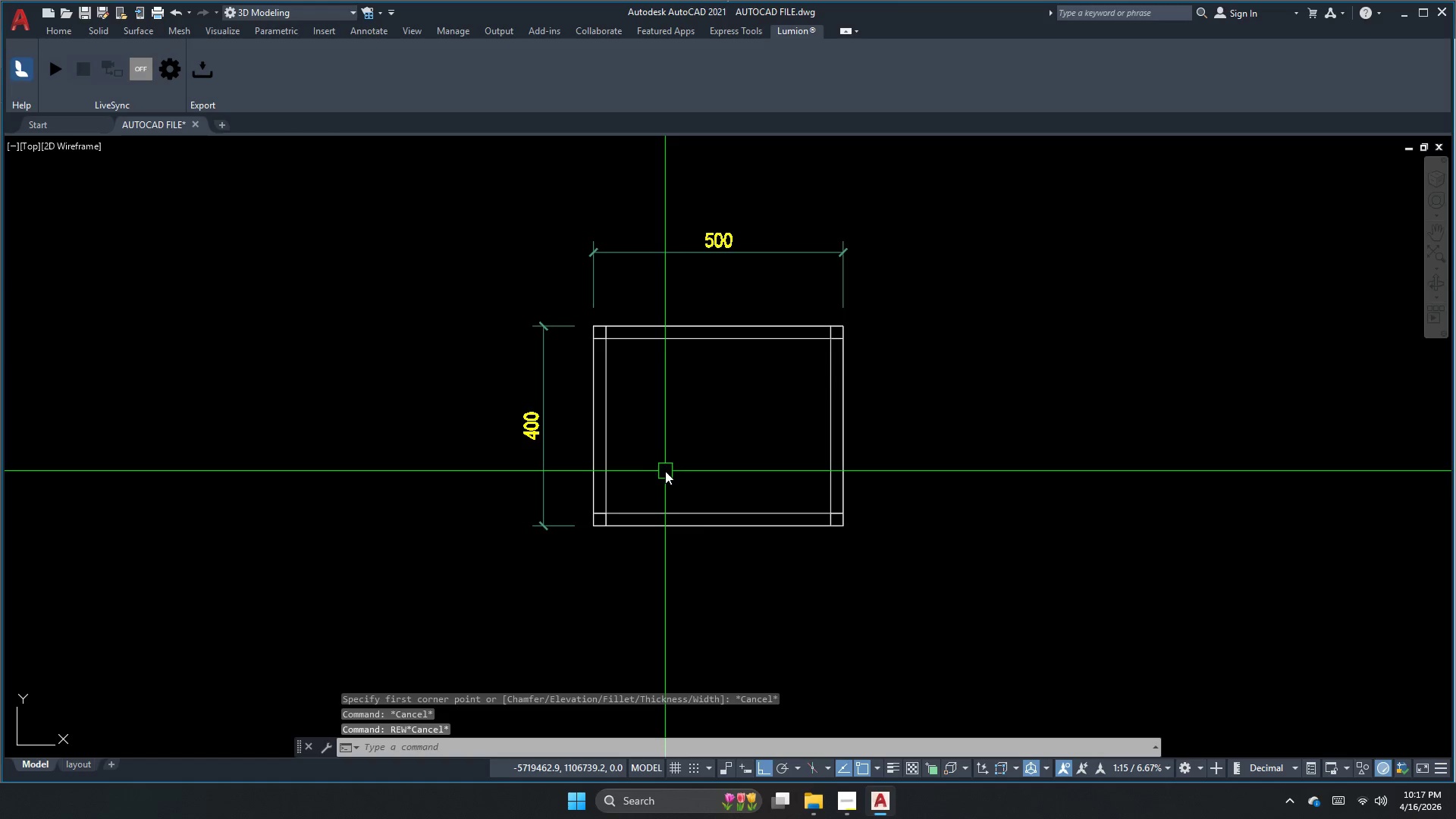 
left_click_drag(start_coordinate=[711, 484], to_coordinate=[698, 539])
 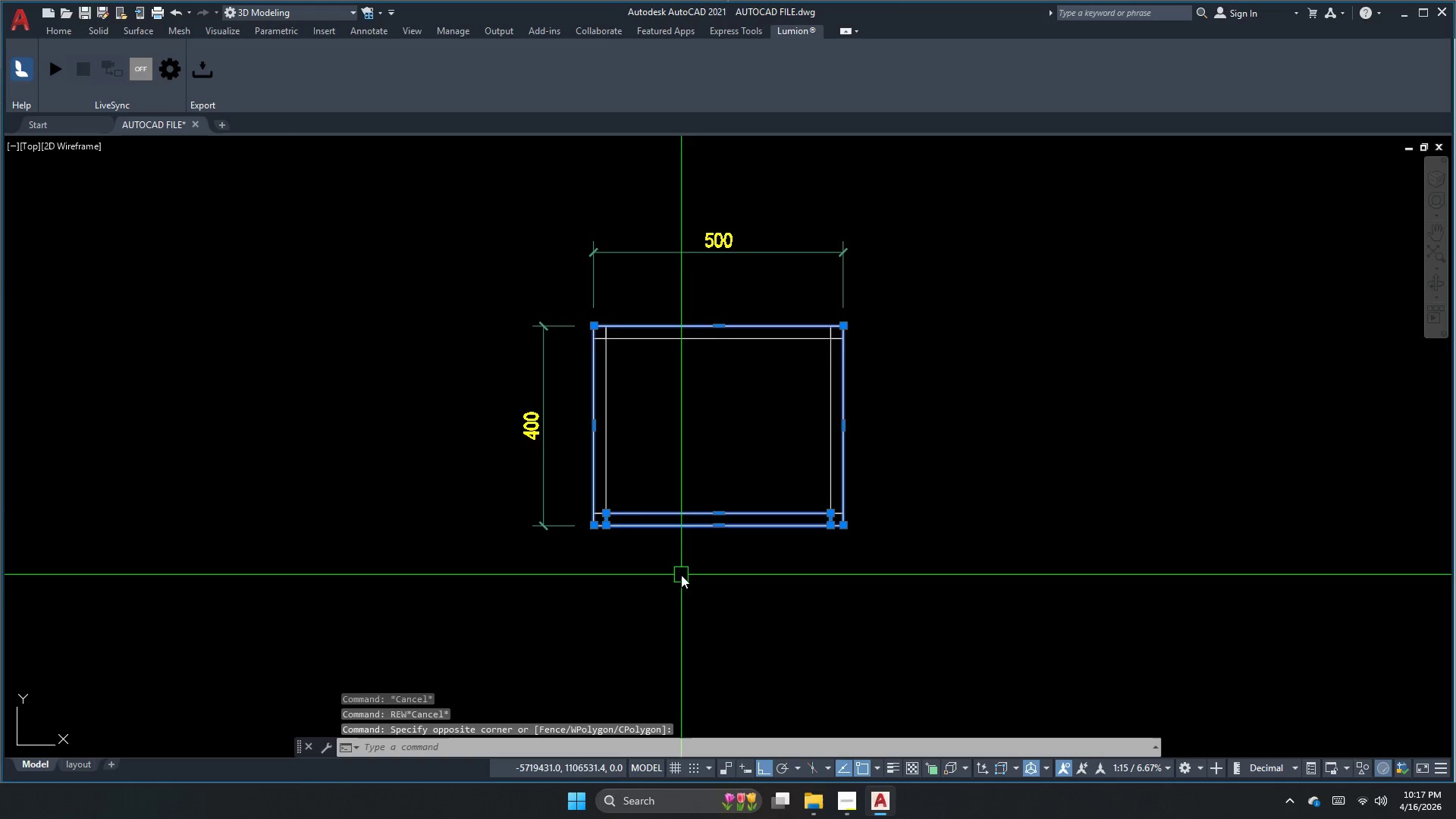 
key(Escape)
 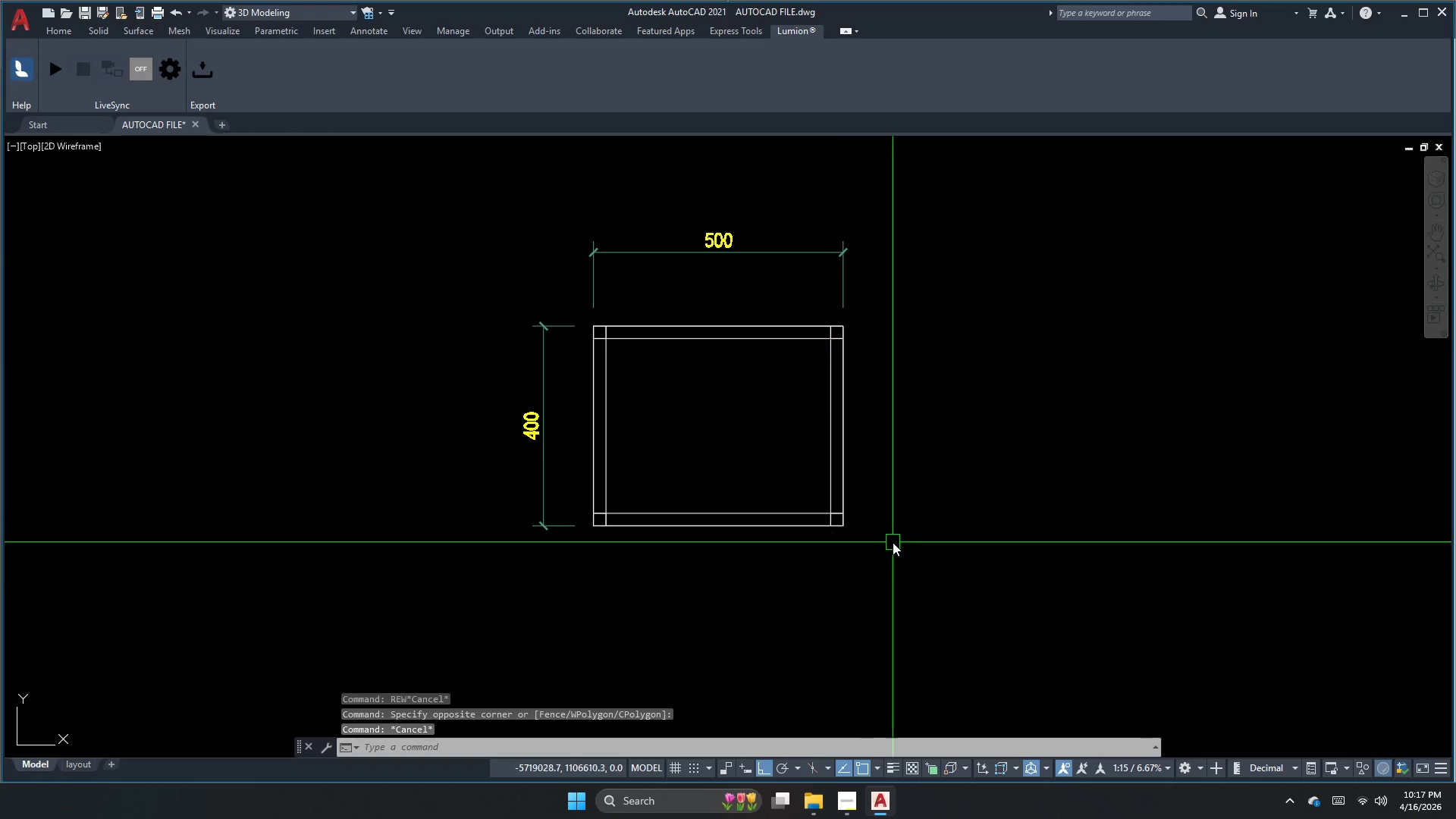 
left_click_drag(start_coordinate=[893, 543], to_coordinate=[888, 536])
 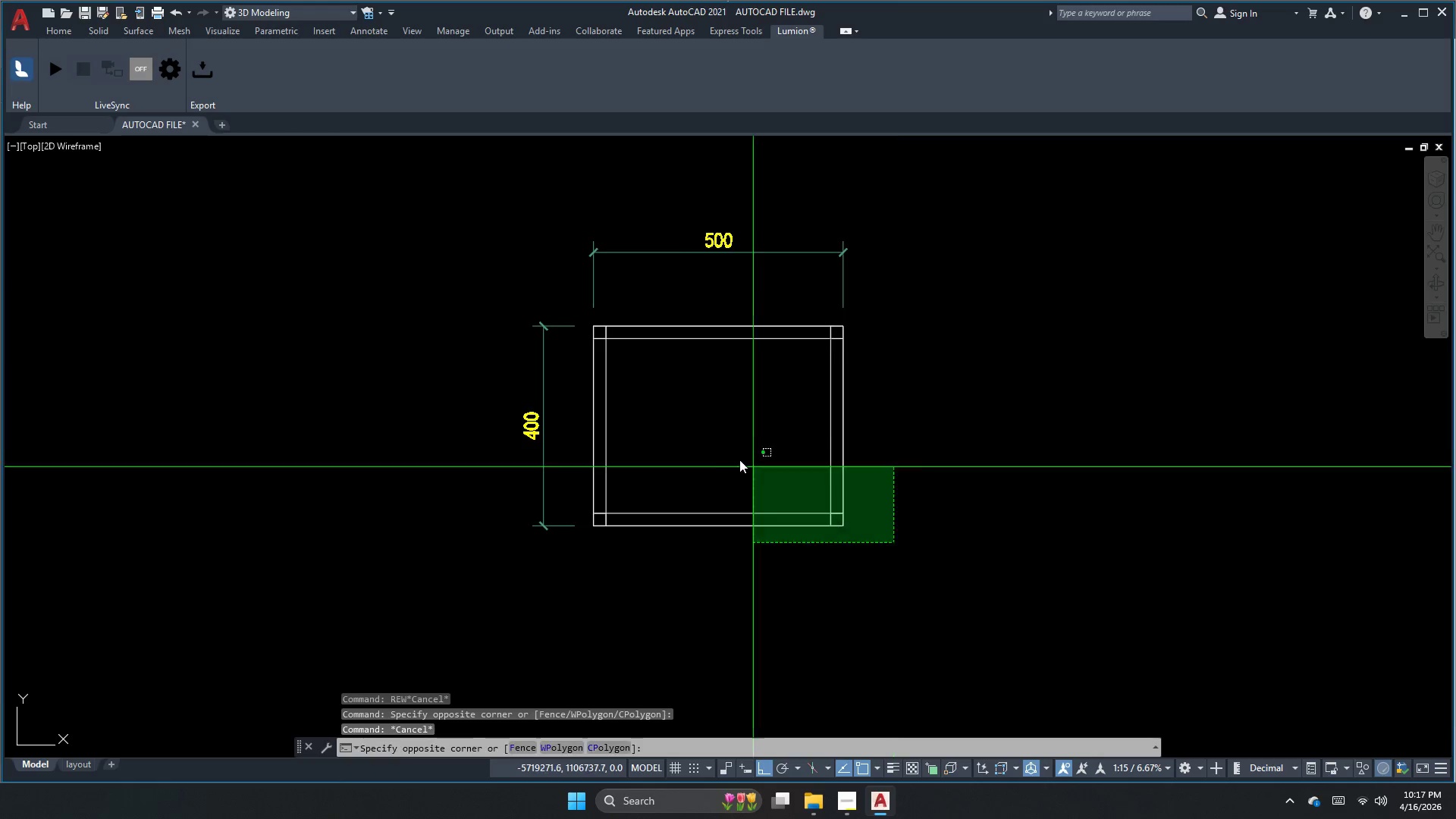 
left_click_drag(start_coordinate=[711, 448], to_coordinate=[706, 451])
 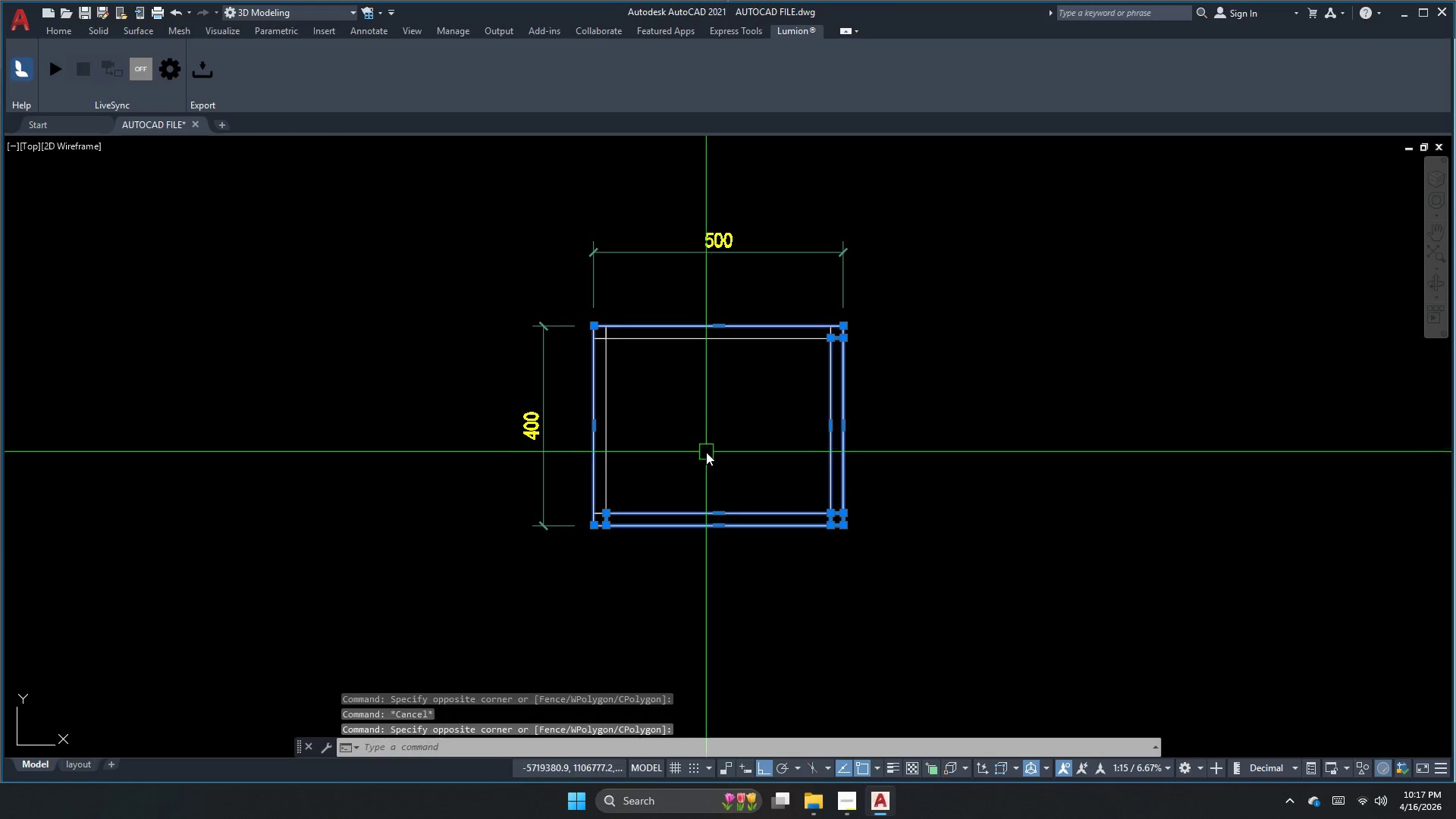 
key(Escape)
 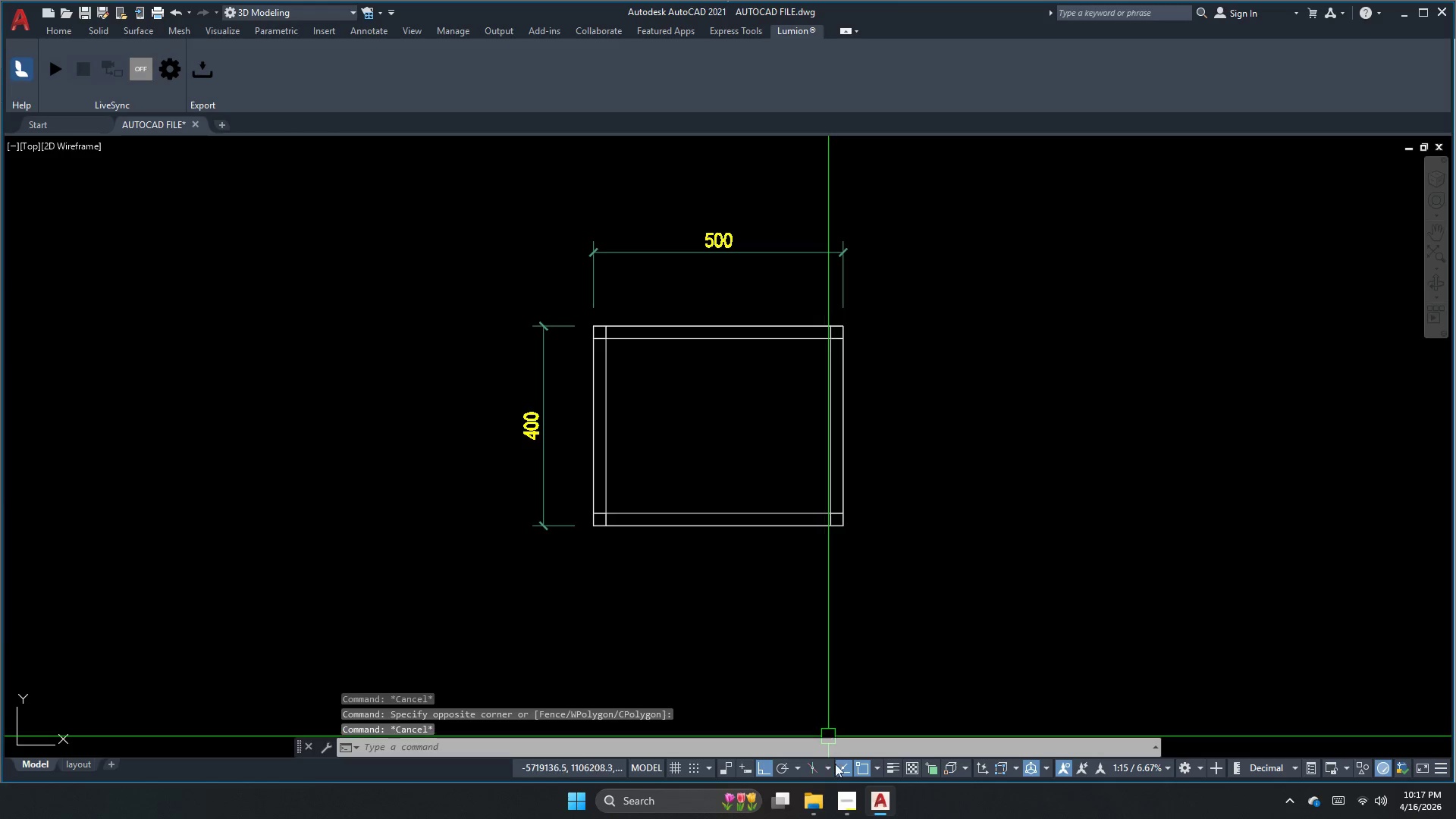 
left_click([843, 803])